 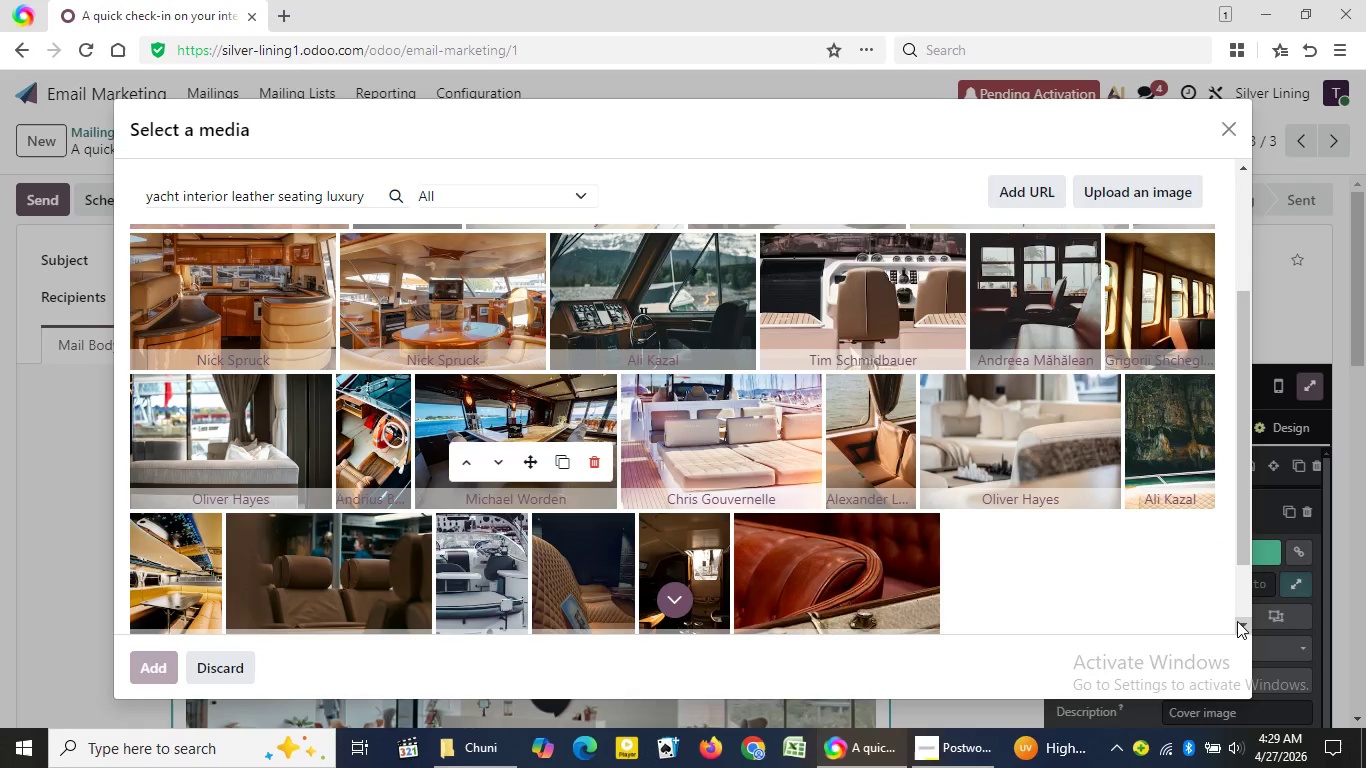 
left_click([1237, 621])
 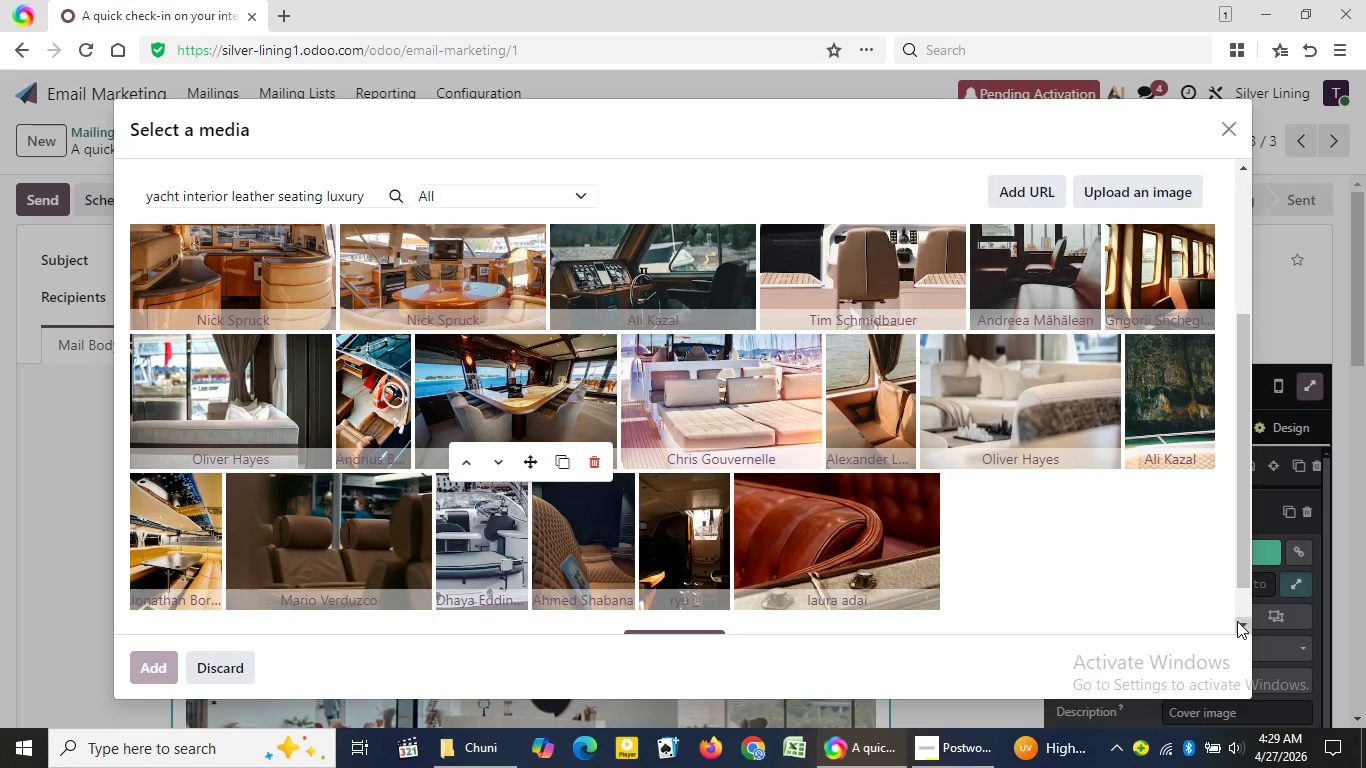 
left_click([1237, 621])
 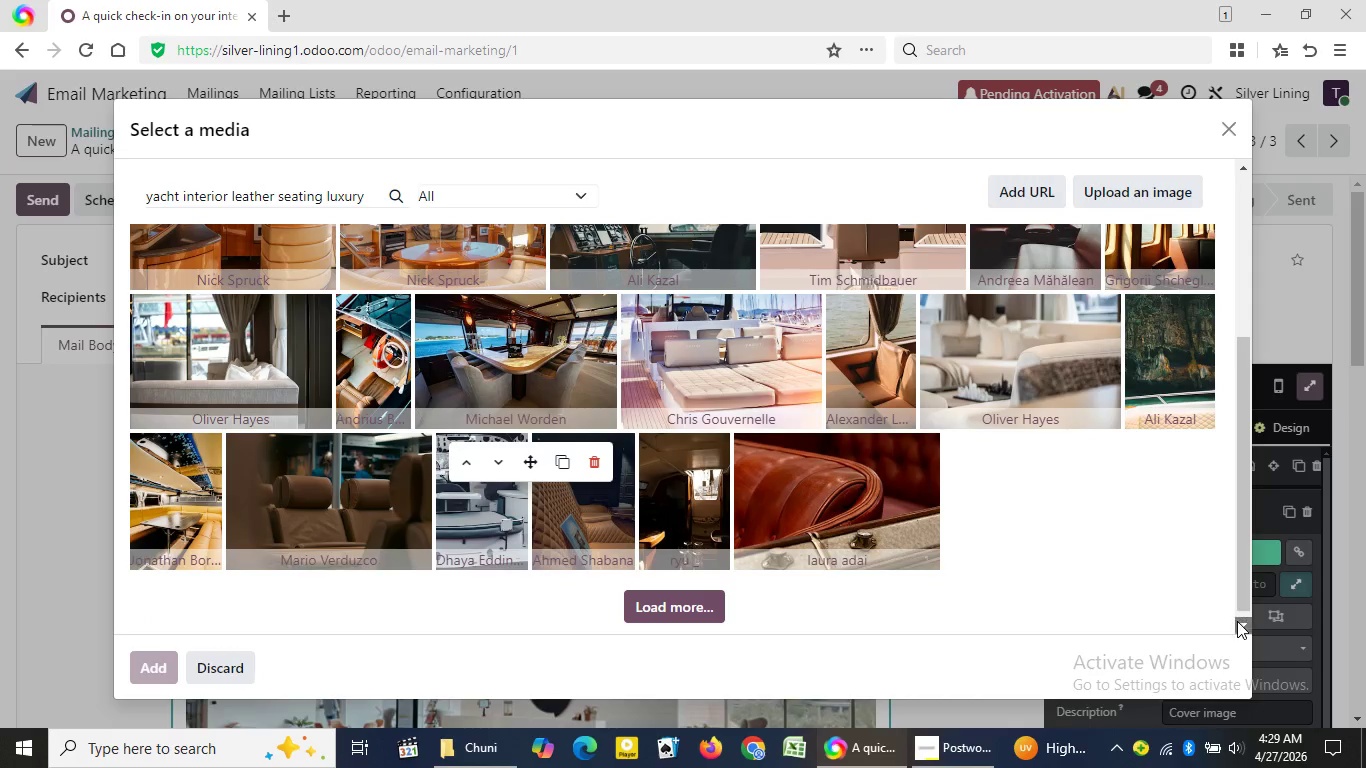 
left_click([1237, 621])
 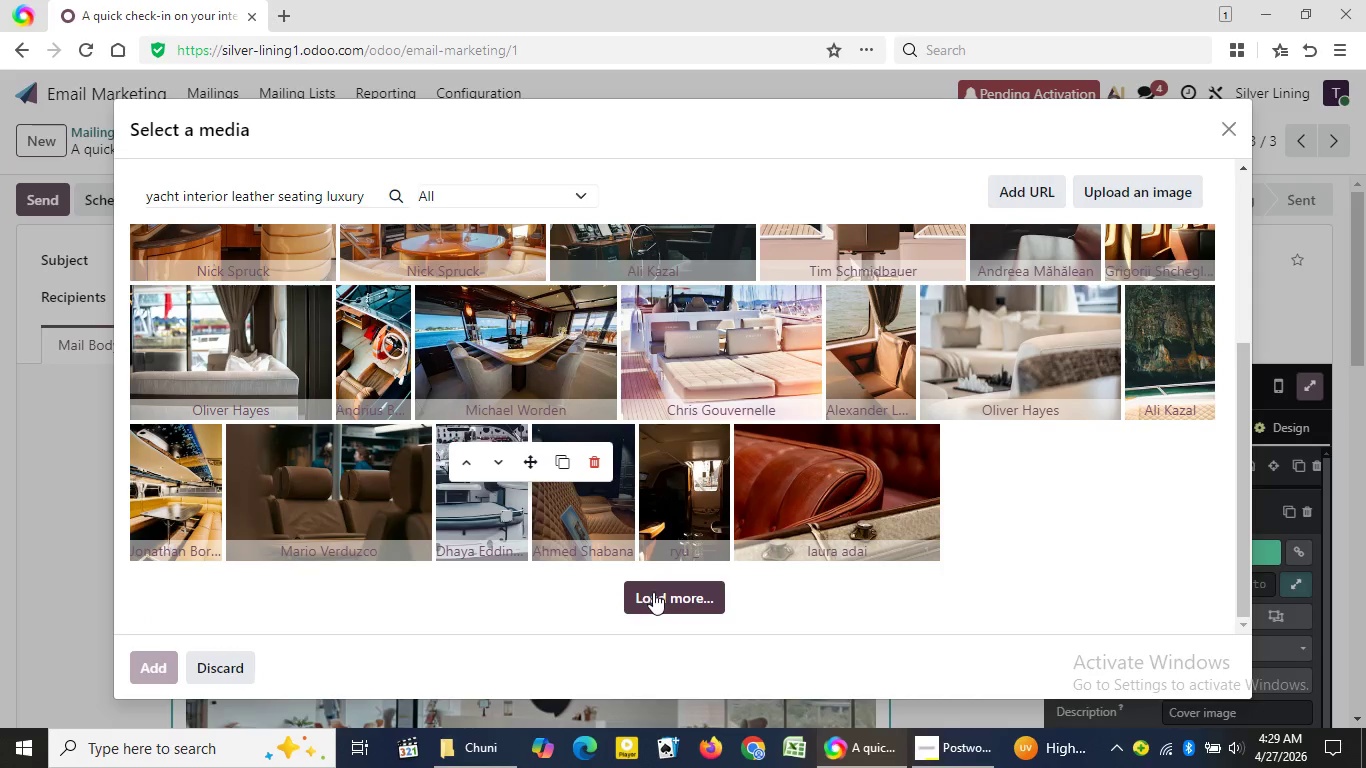 
left_click([653, 593])
 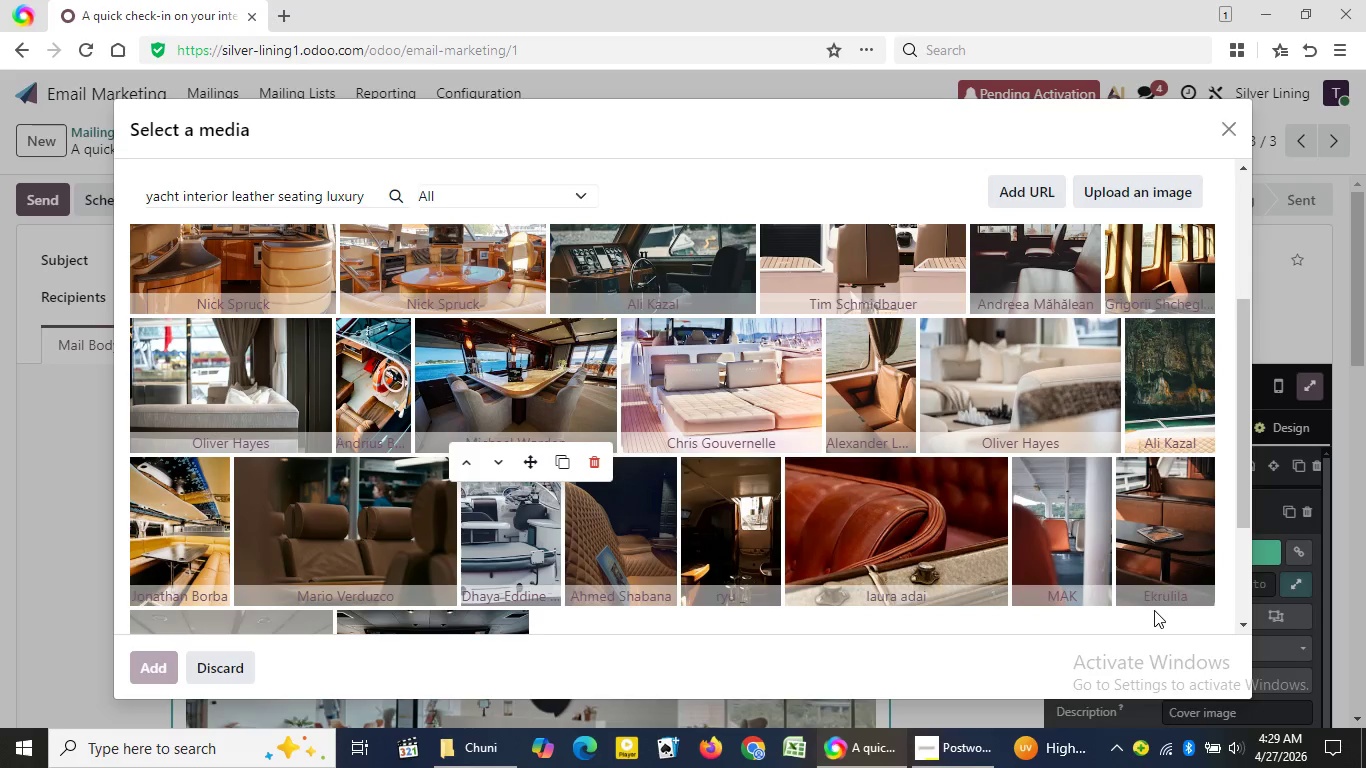 
wait(10.42)
 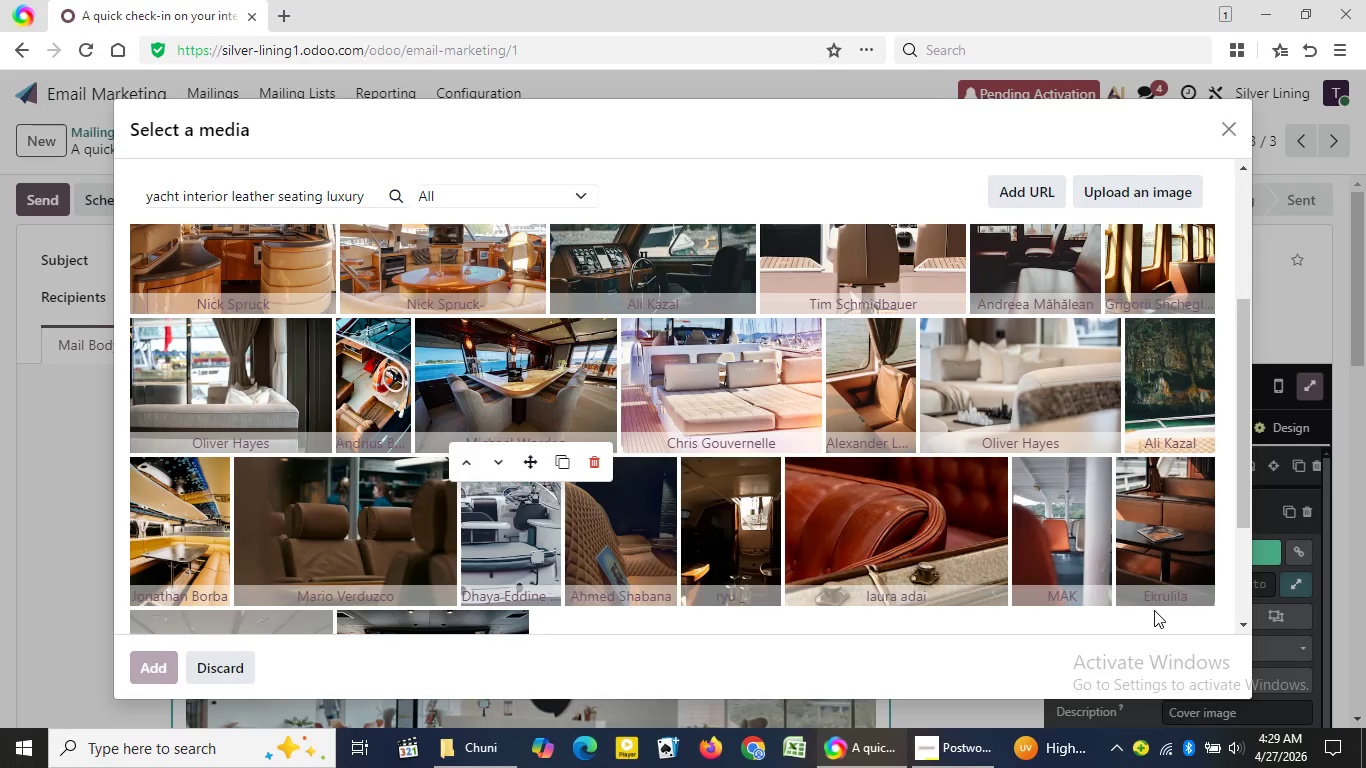 
double_click([1240, 624])
 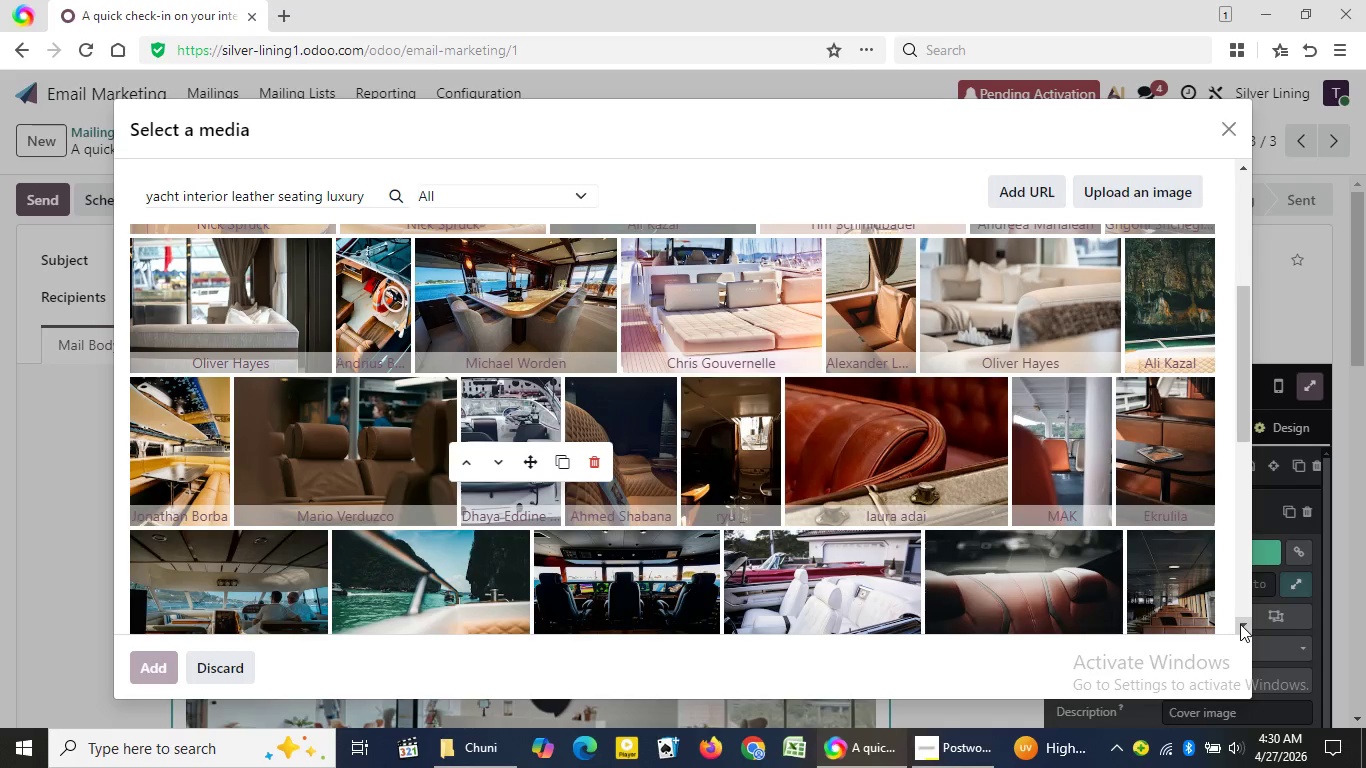 
left_click([1240, 624])
 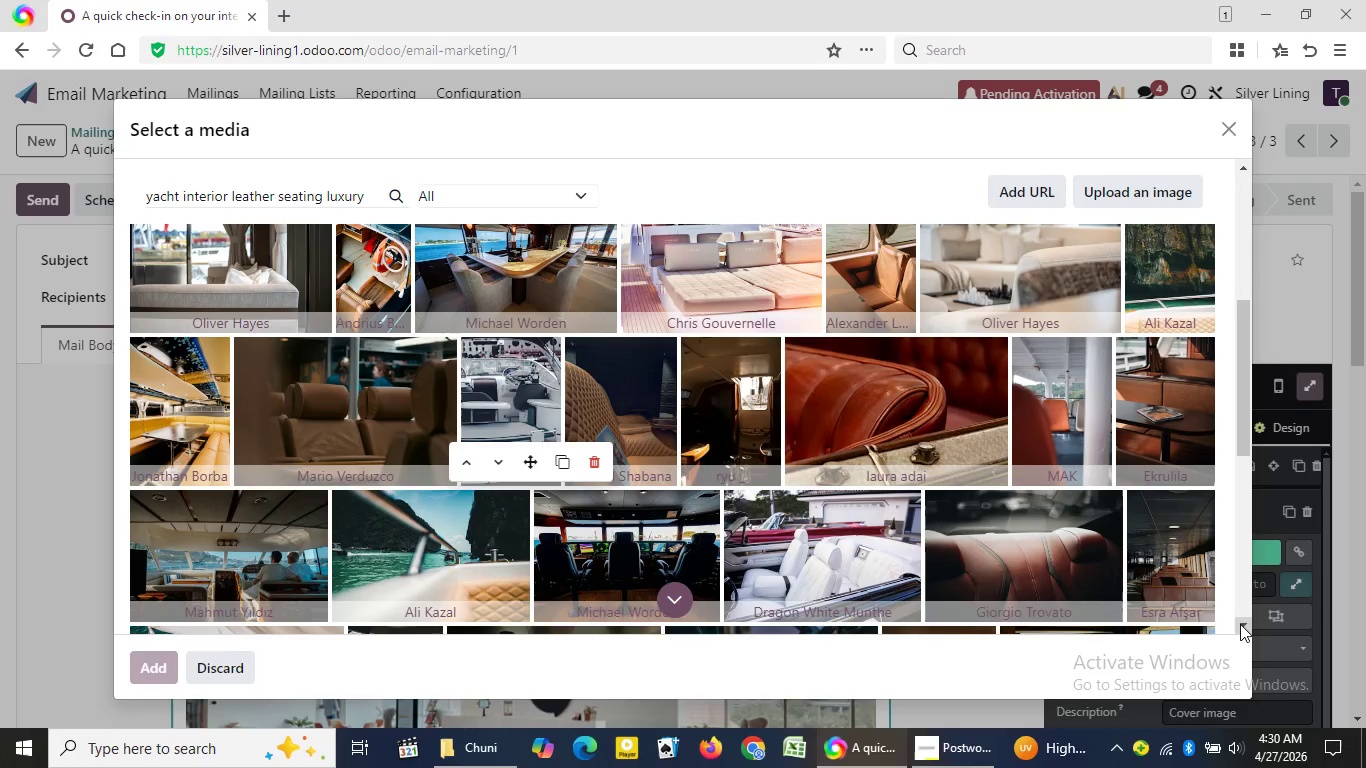 
left_click([1240, 624])
 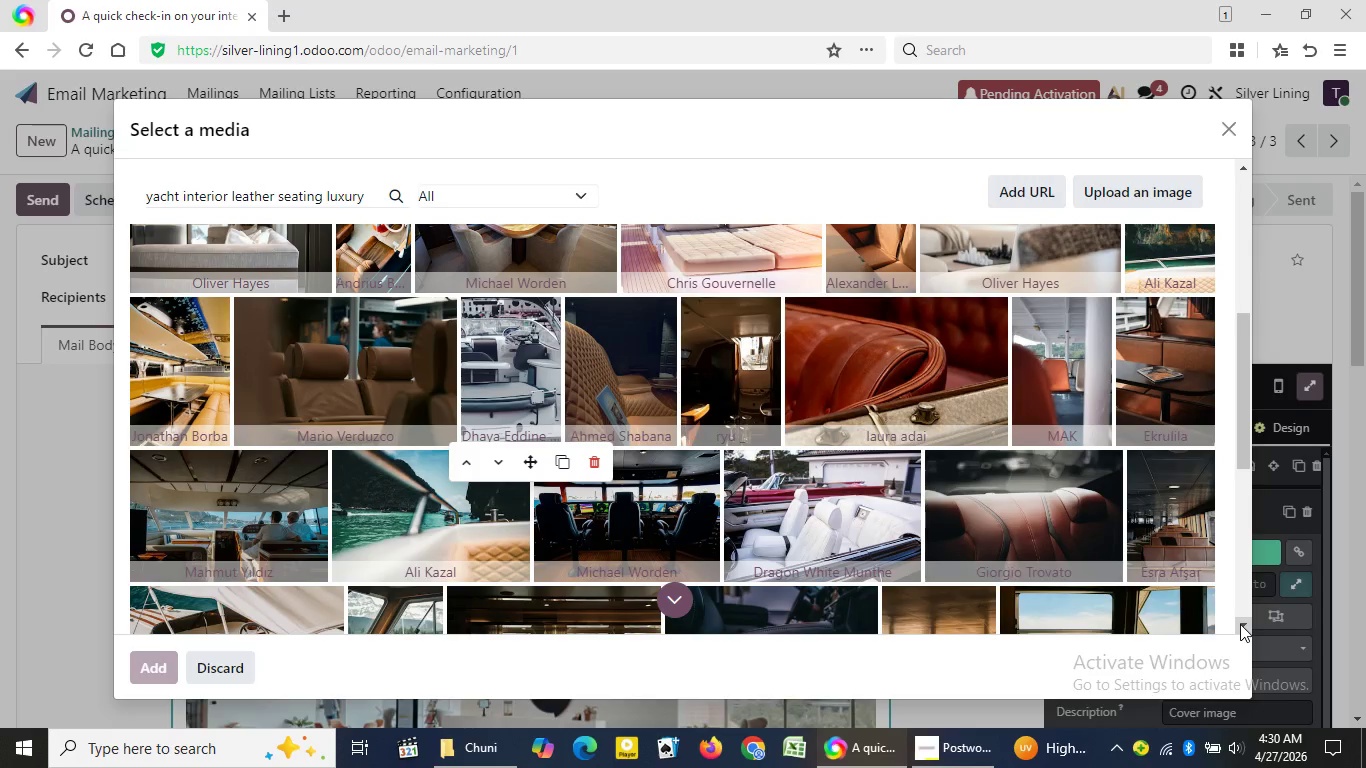 
wait(7.03)
 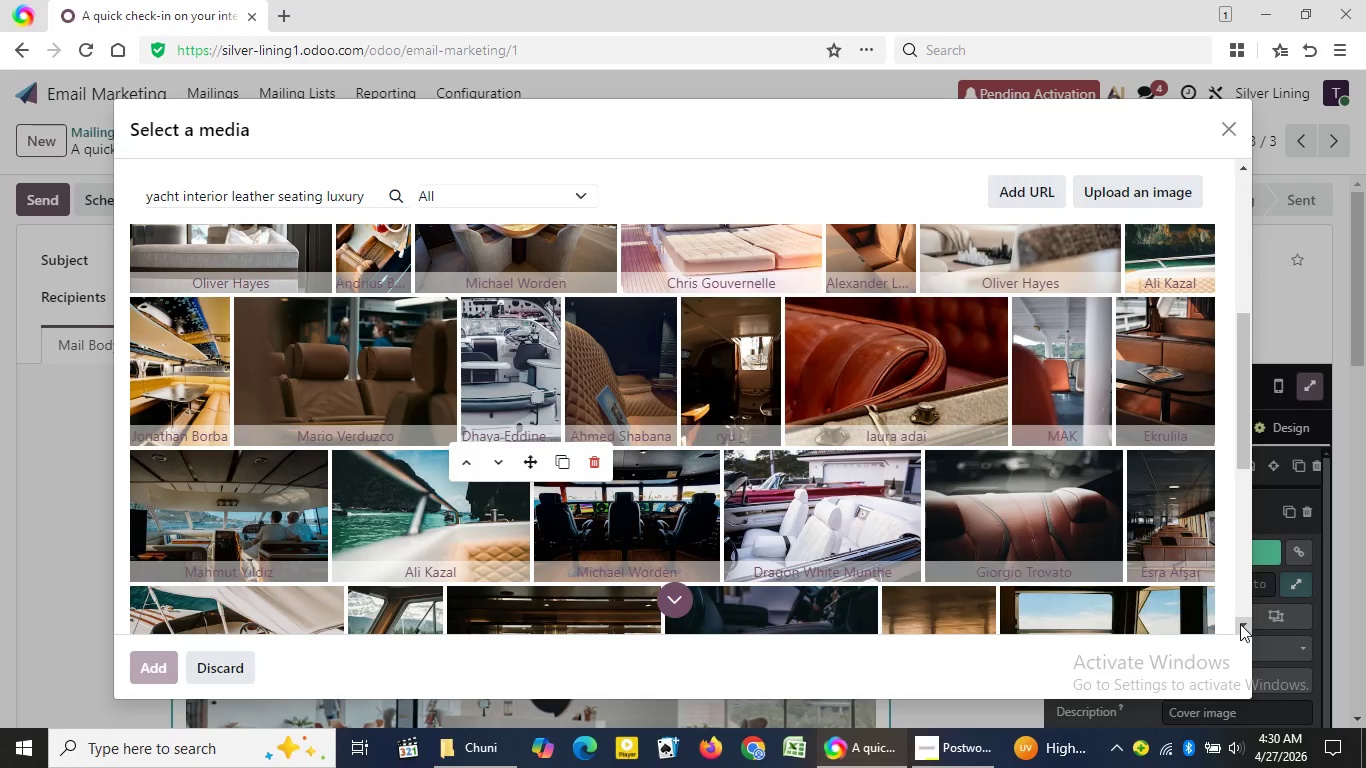 
double_click([1240, 624])
 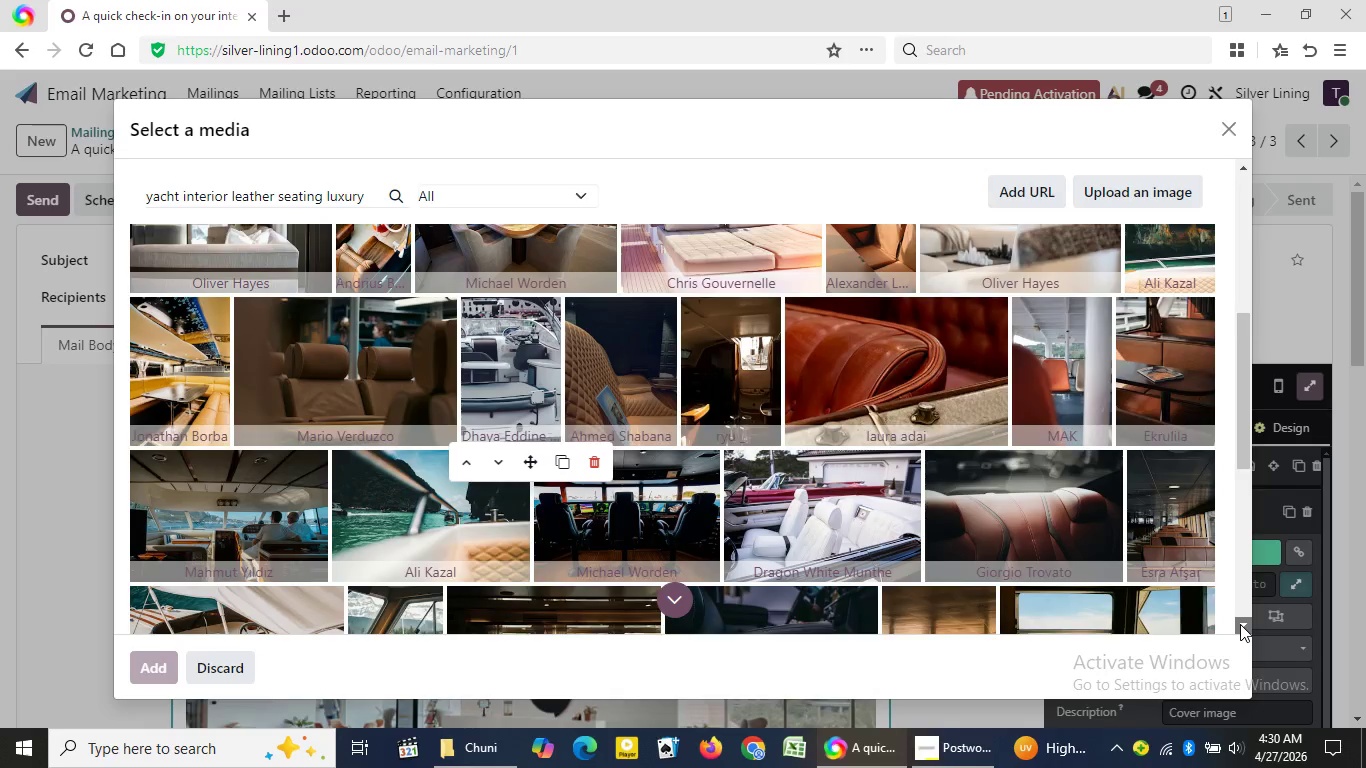 
triple_click([1240, 624])
 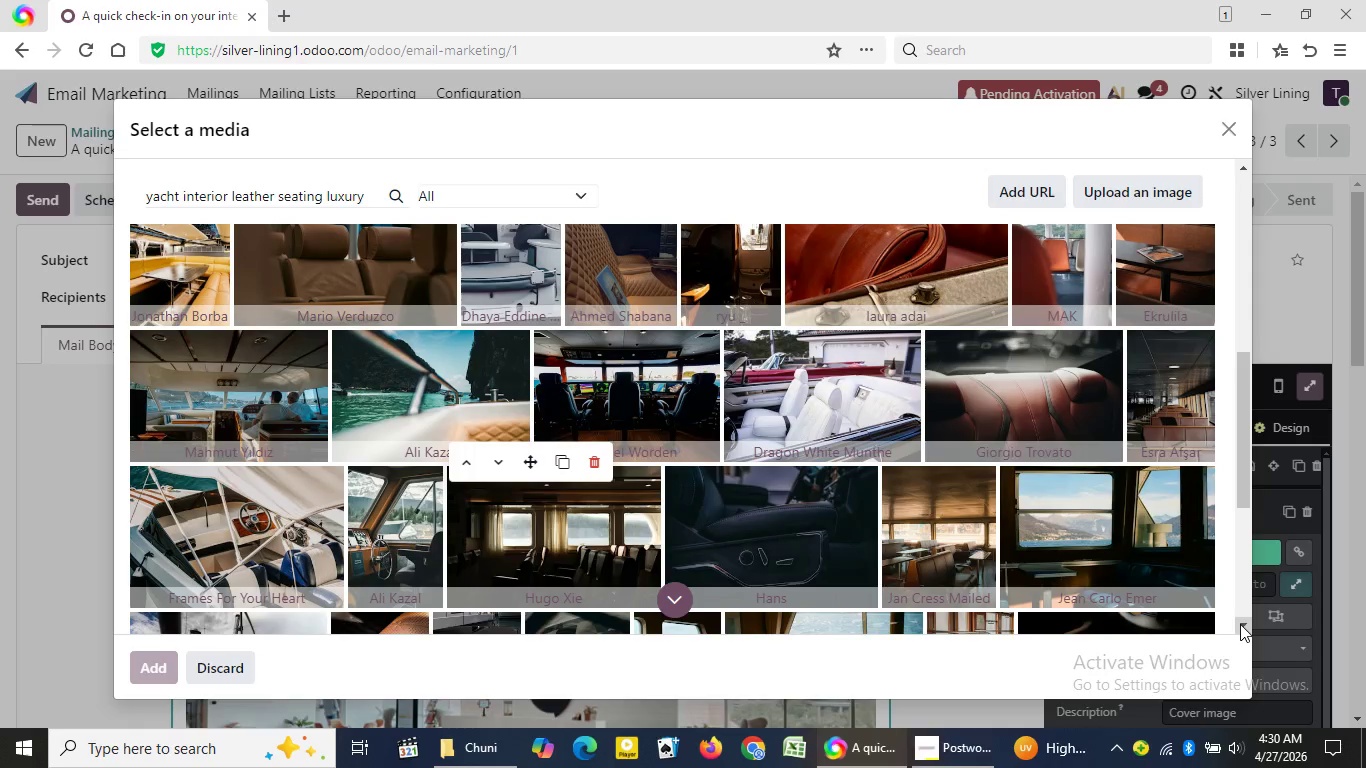 
double_click([1240, 624])
 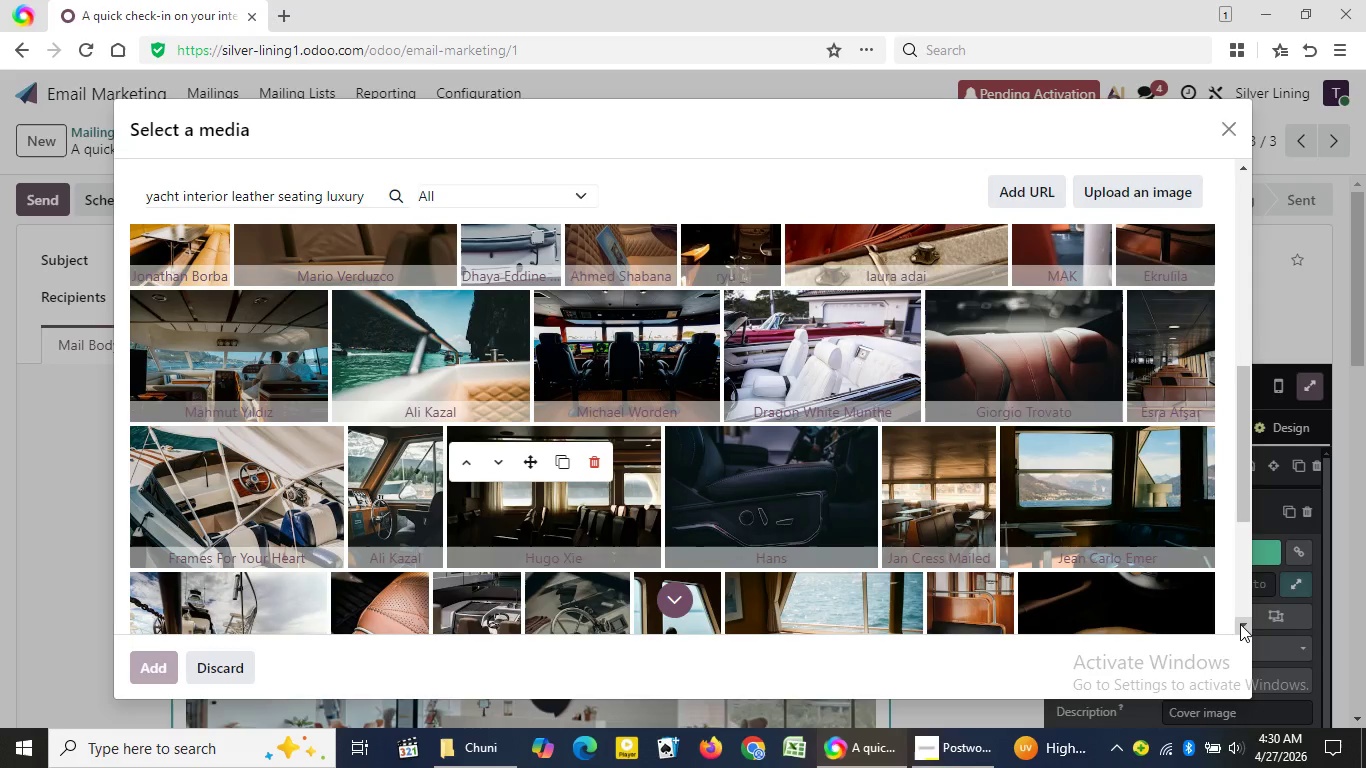 
triple_click([1240, 624])
 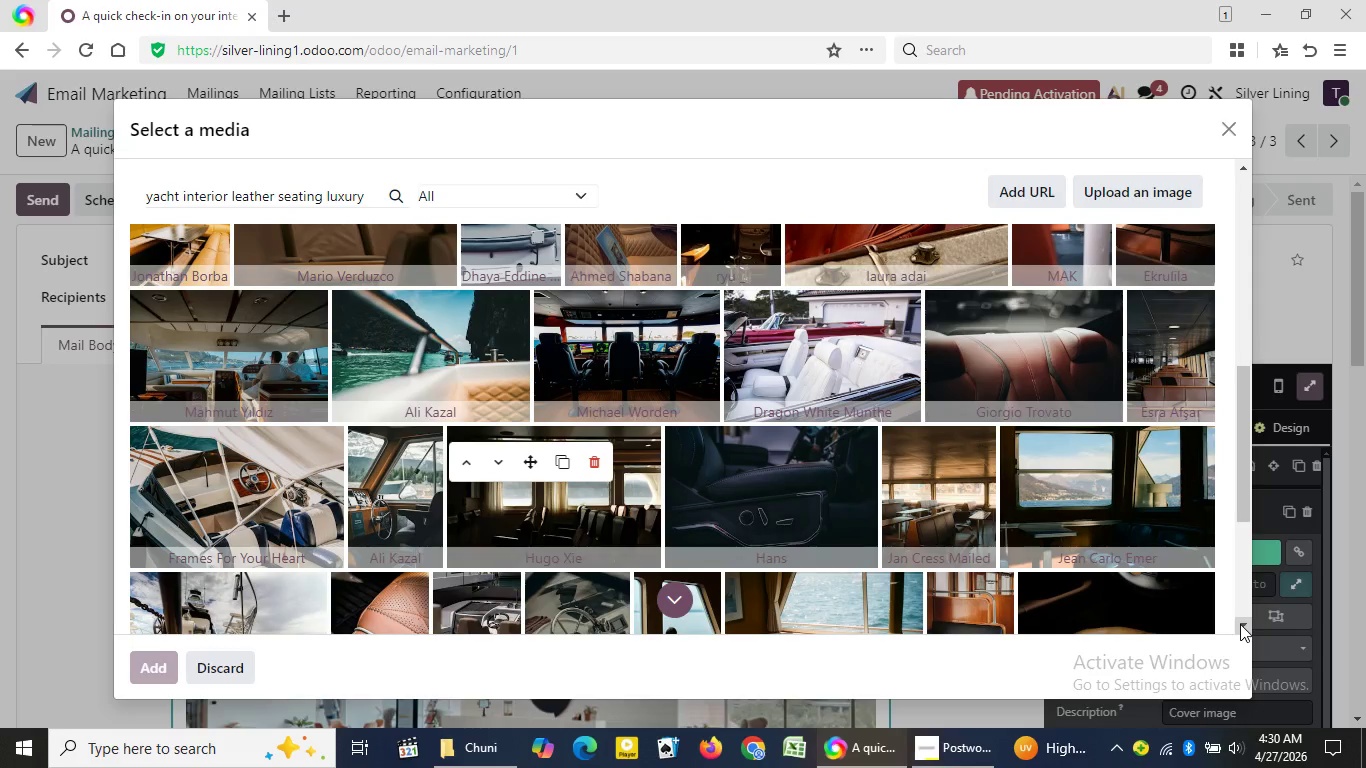 
triple_click([1240, 624])
 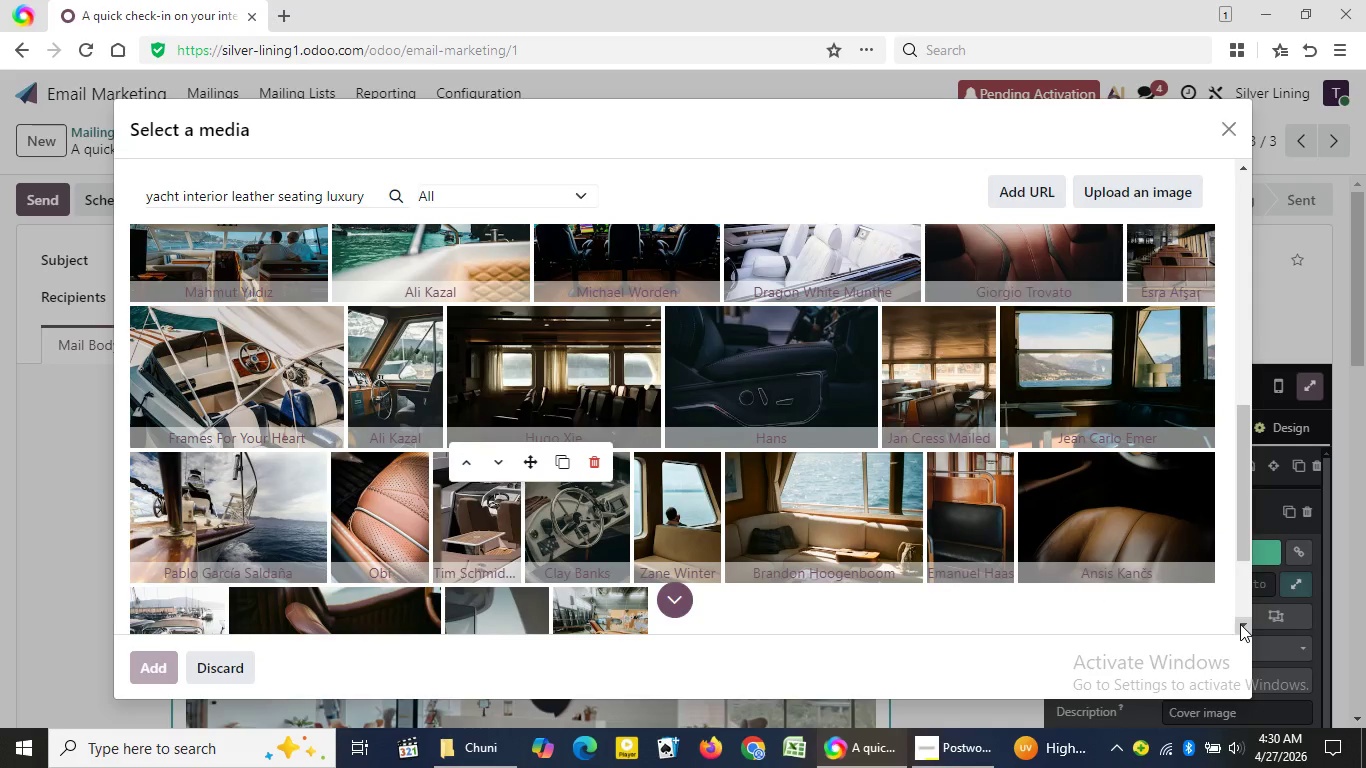 
double_click([1240, 624])
 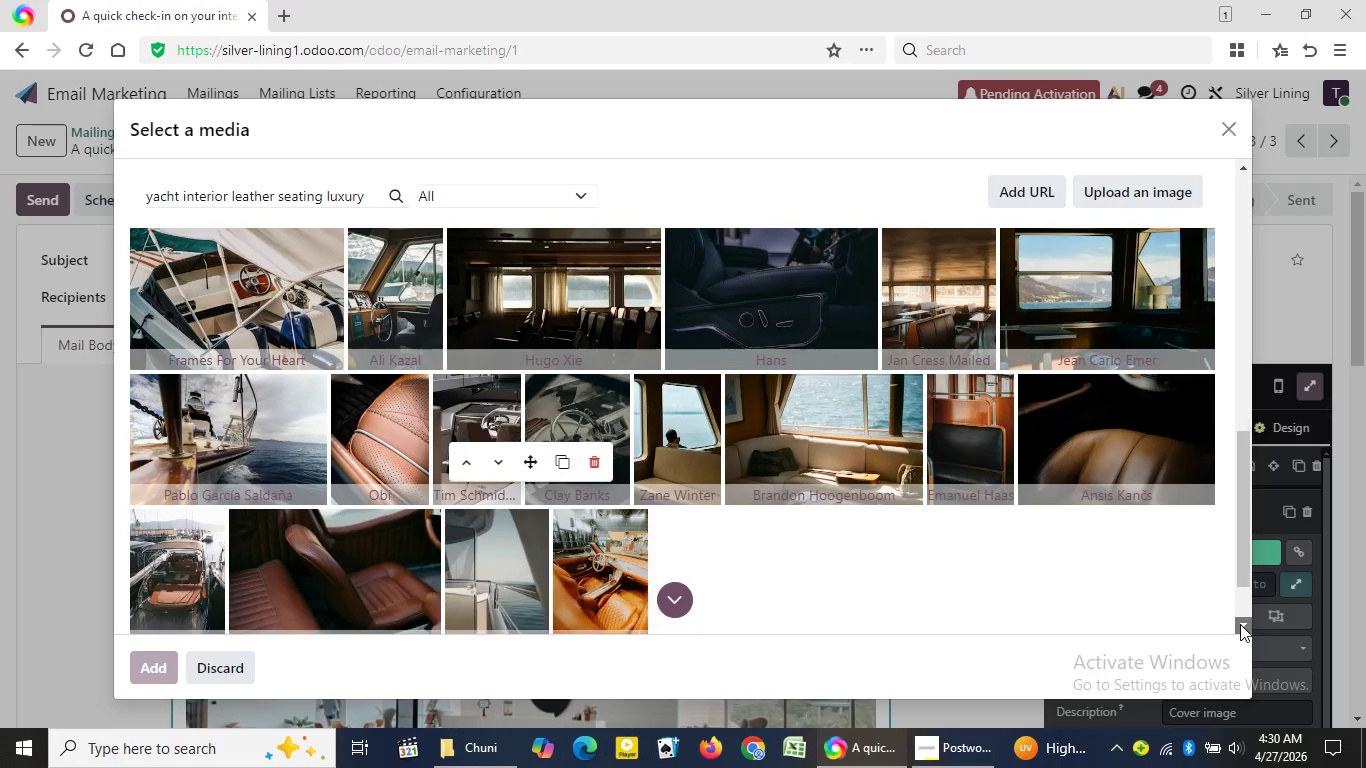 
triple_click([1240, 624])
 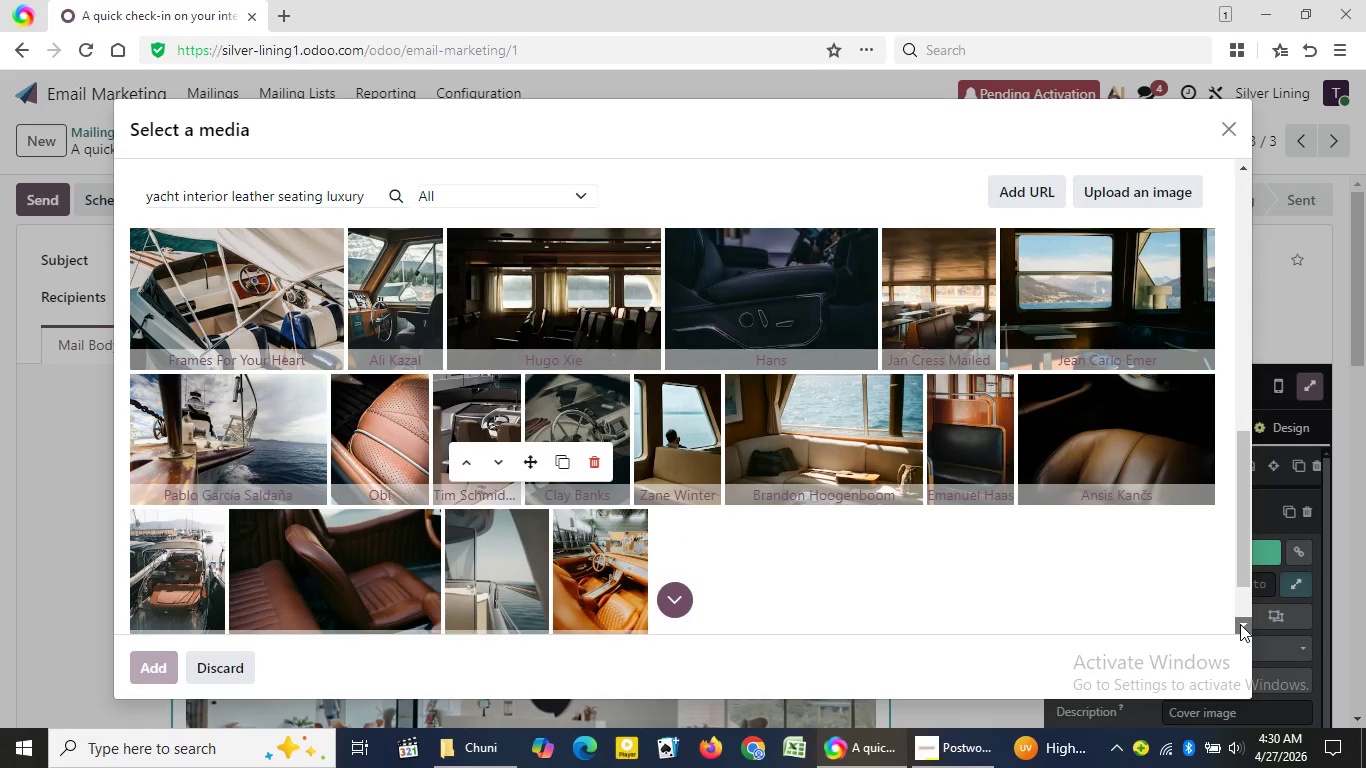 
triple_click([1240, 624])
 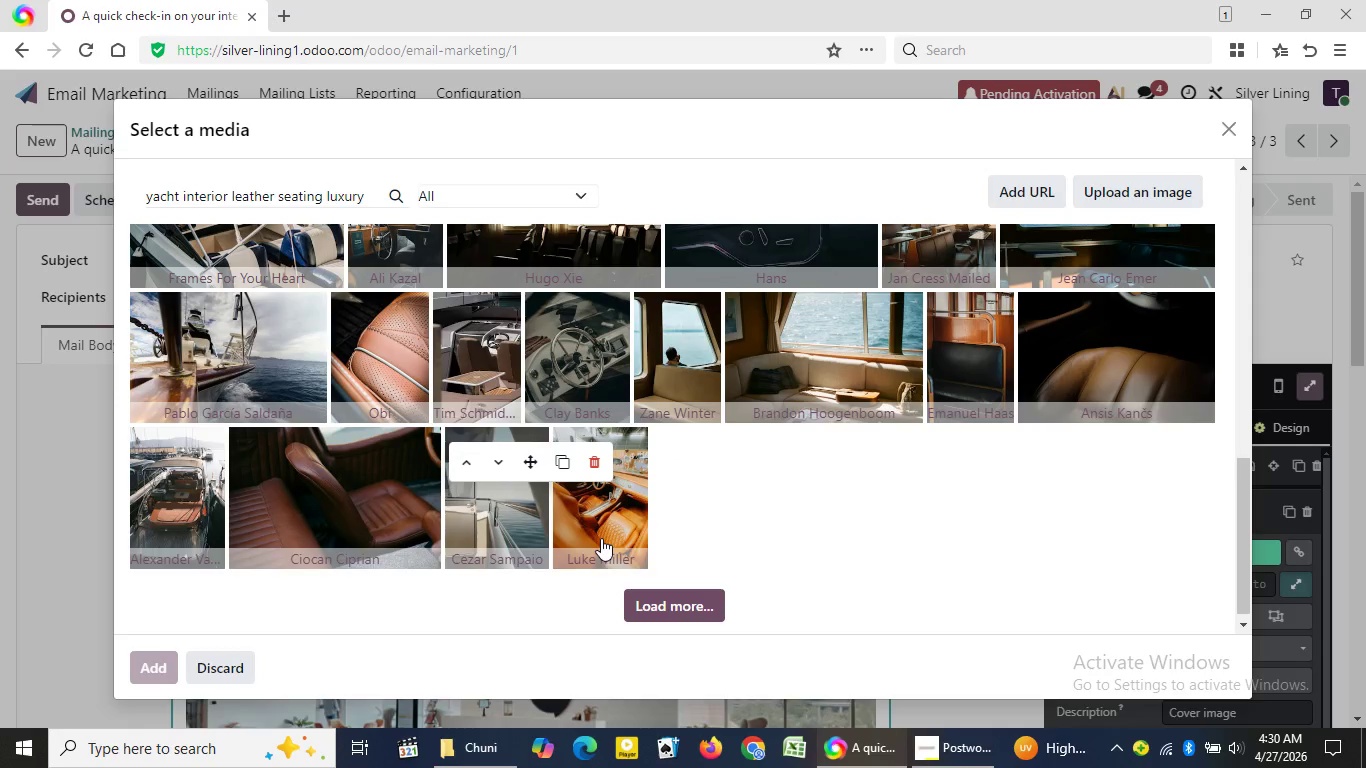 
left_click([697, 617])
 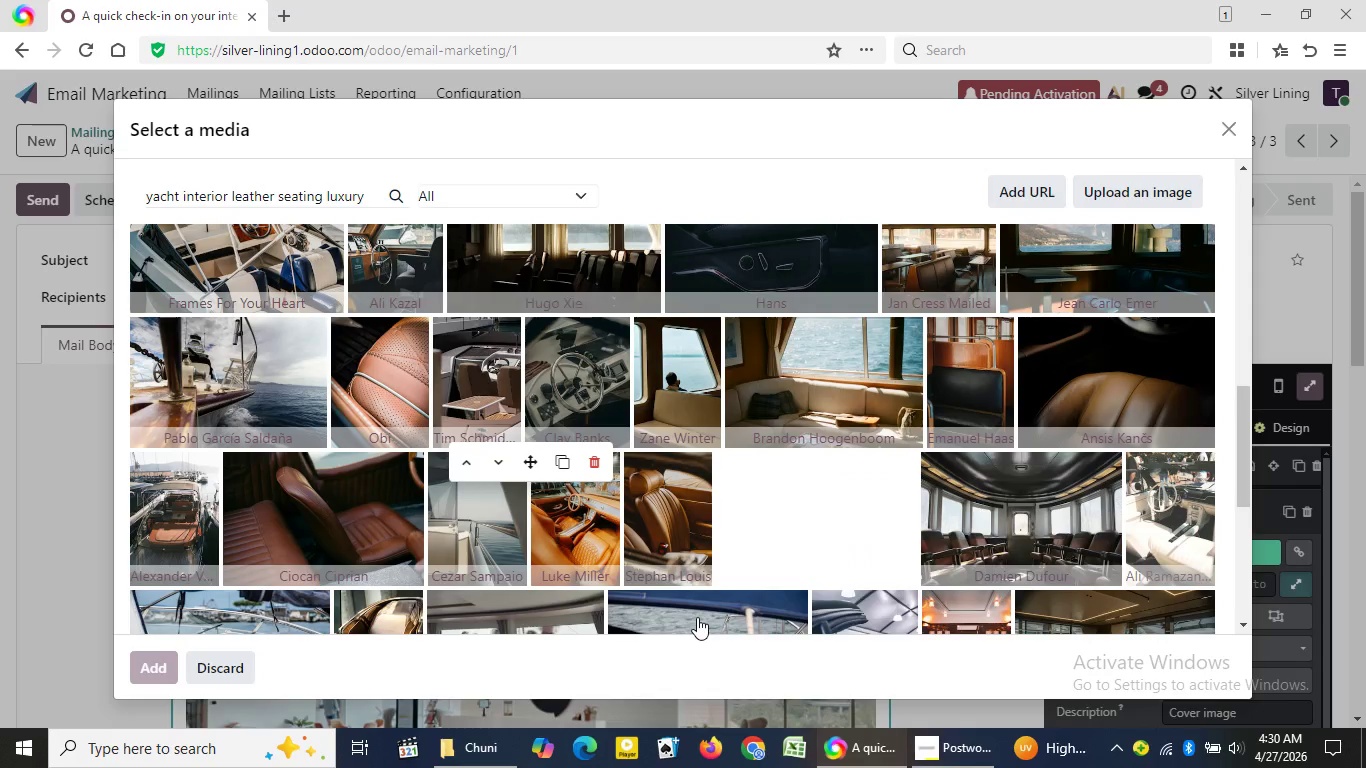 
wait(15.77)
 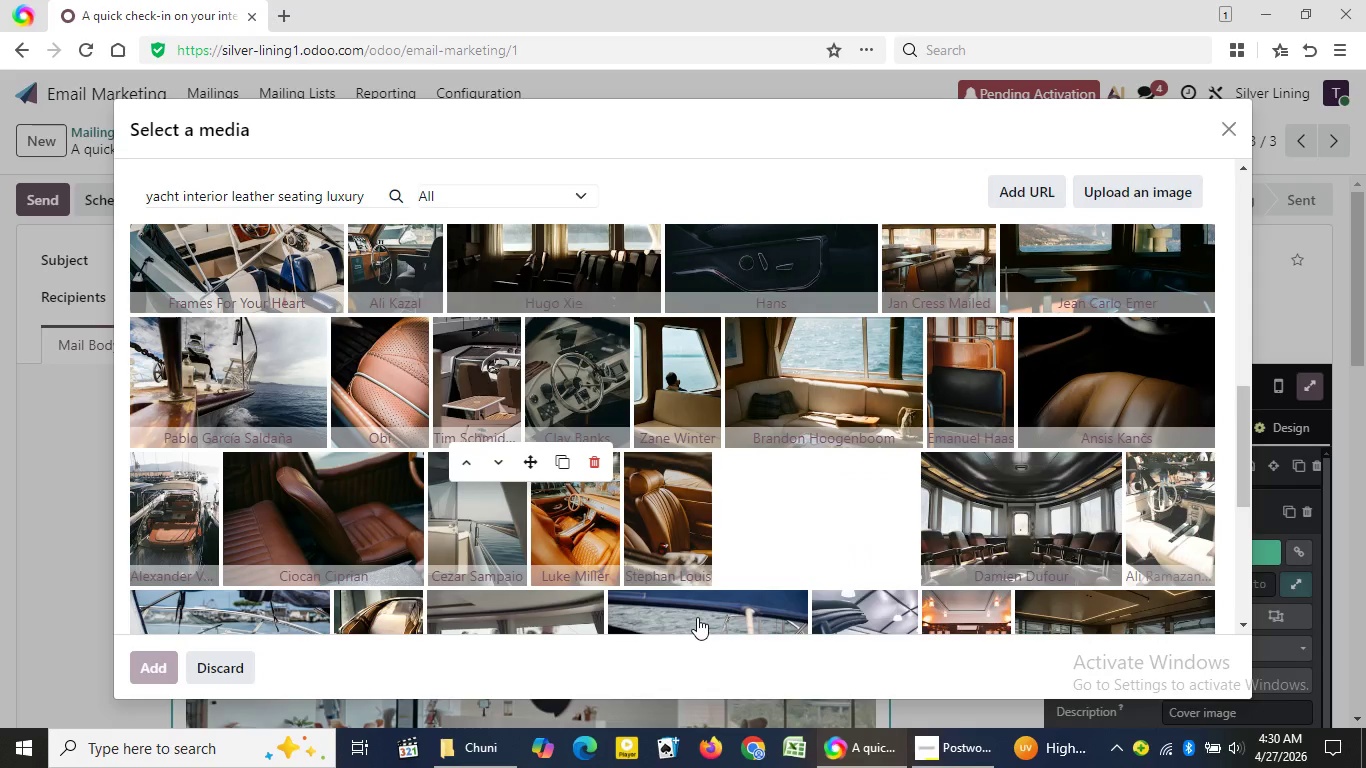 
left_click([345, 536])
 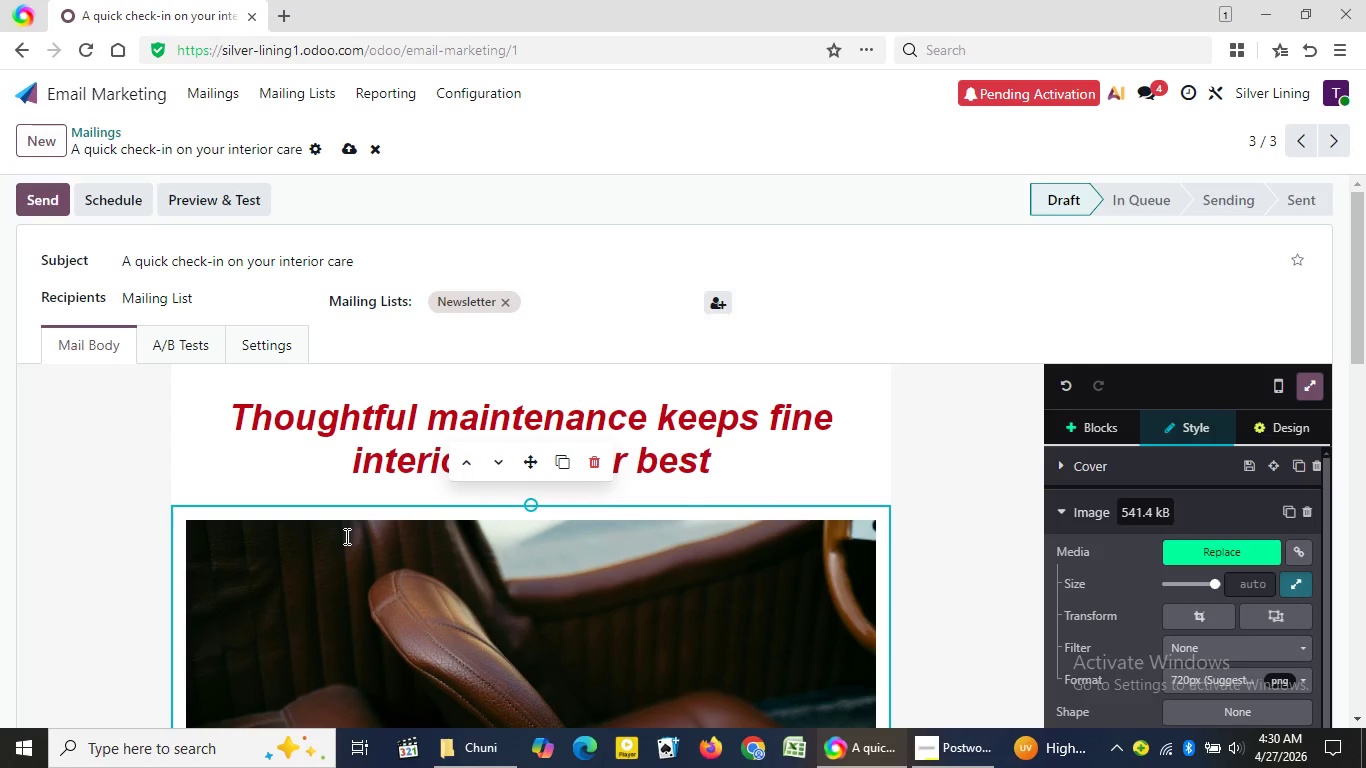 
wait(18.92)
 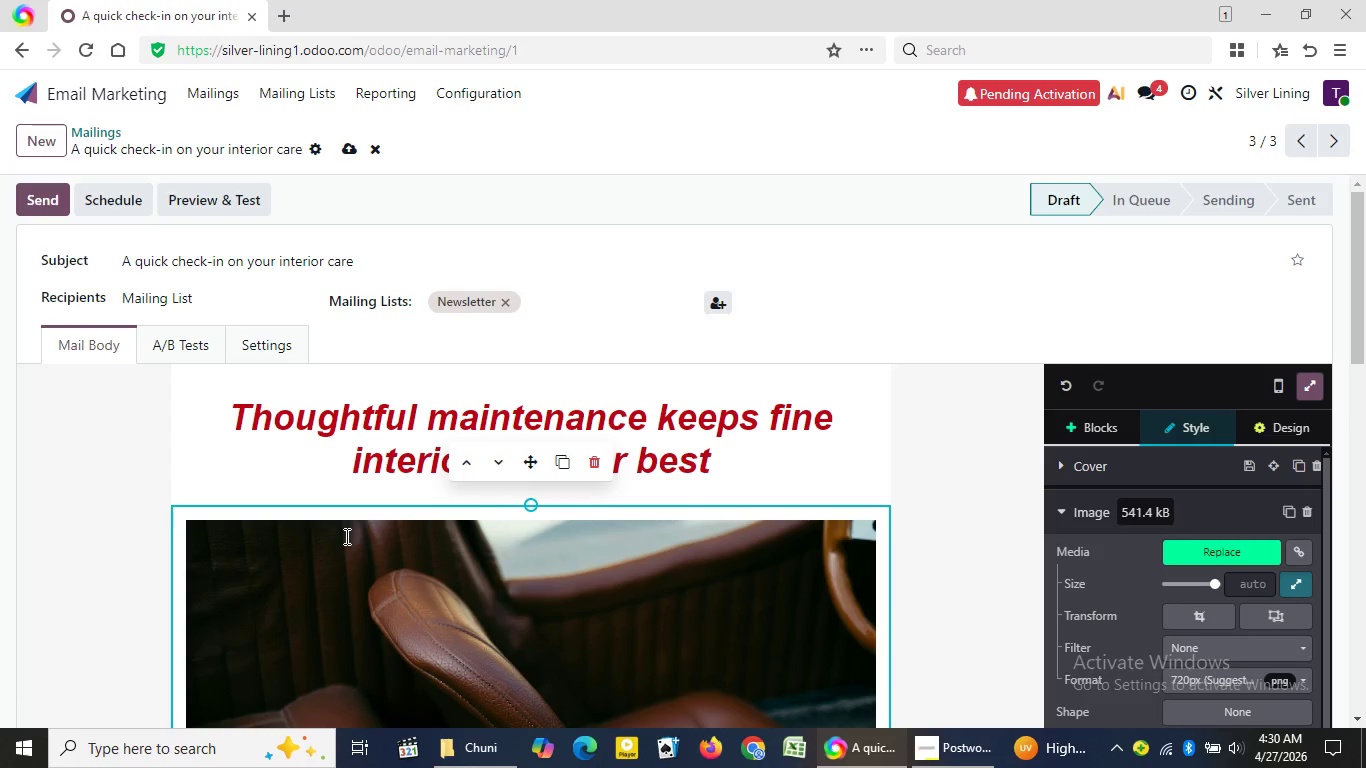 
left_click_drag(start_coordinate=[1354, 310], to_coordinate=[1357, 586])
 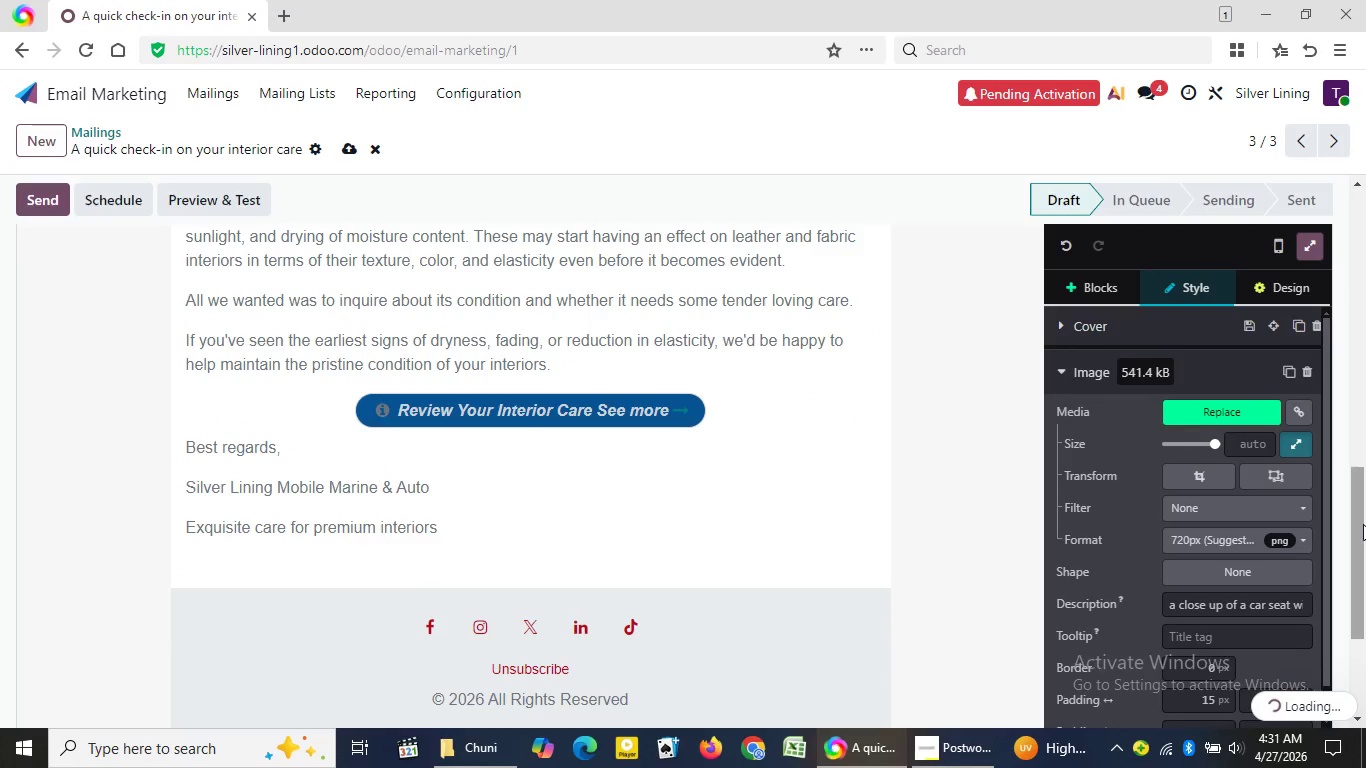 
left_click_drag(start_coordinate=[1360, 529], to_coordinate=[1345, 346])
 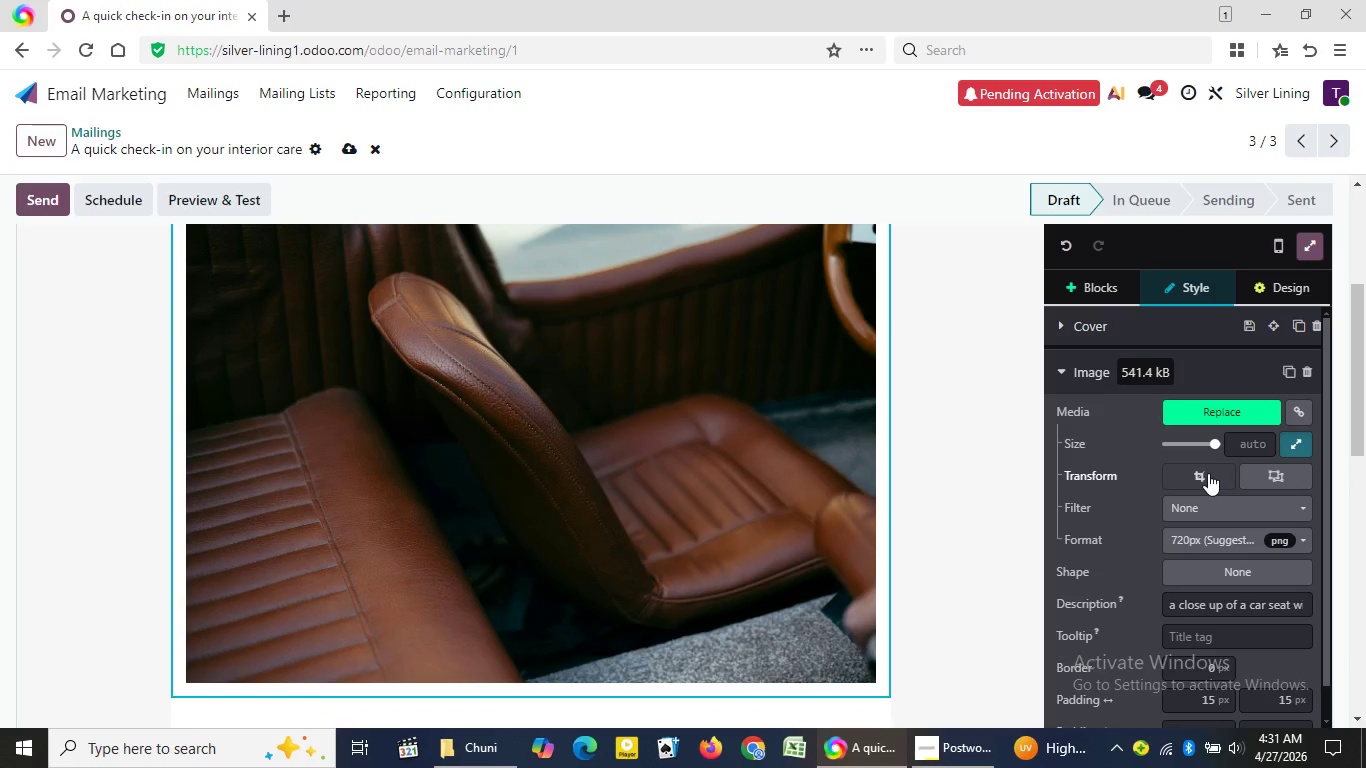 
left_click([1208, 473])
 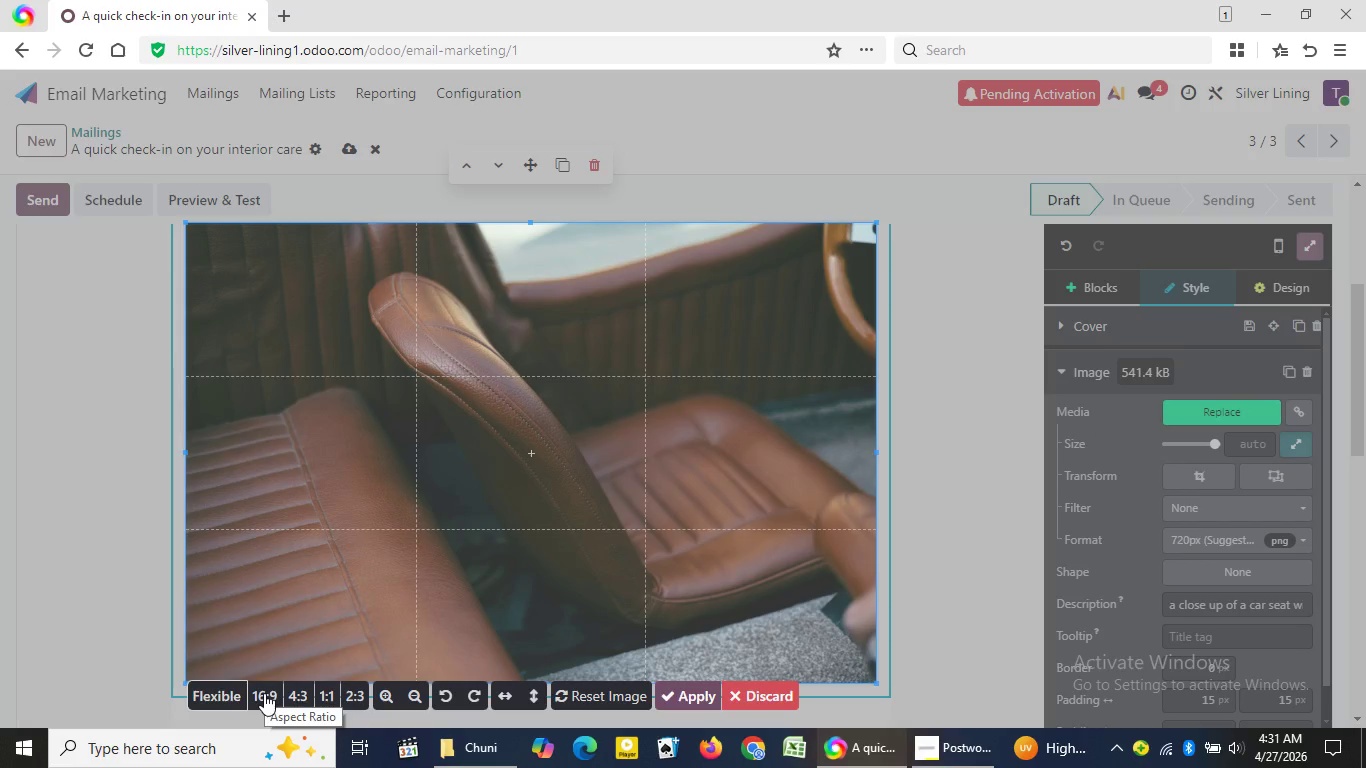 
wait(17.03)
 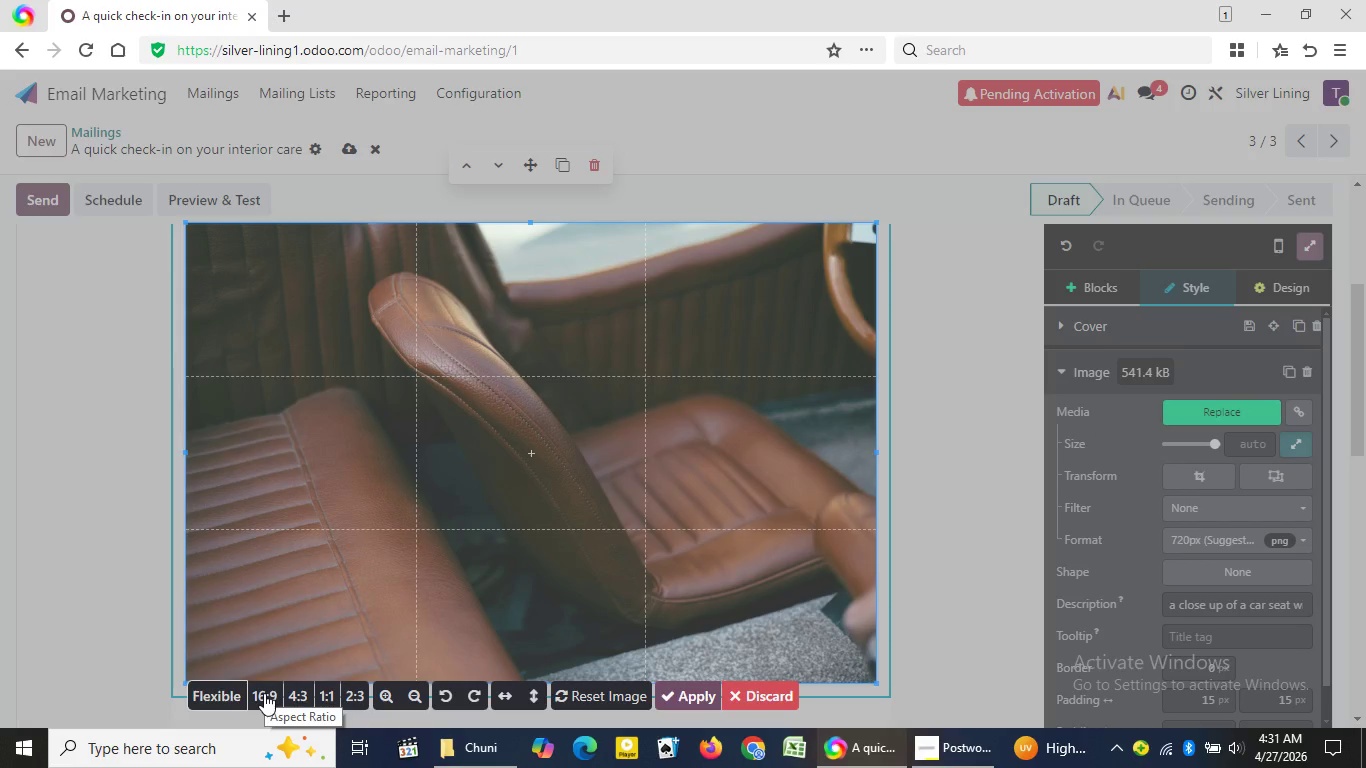 
left_click([268, 696])
 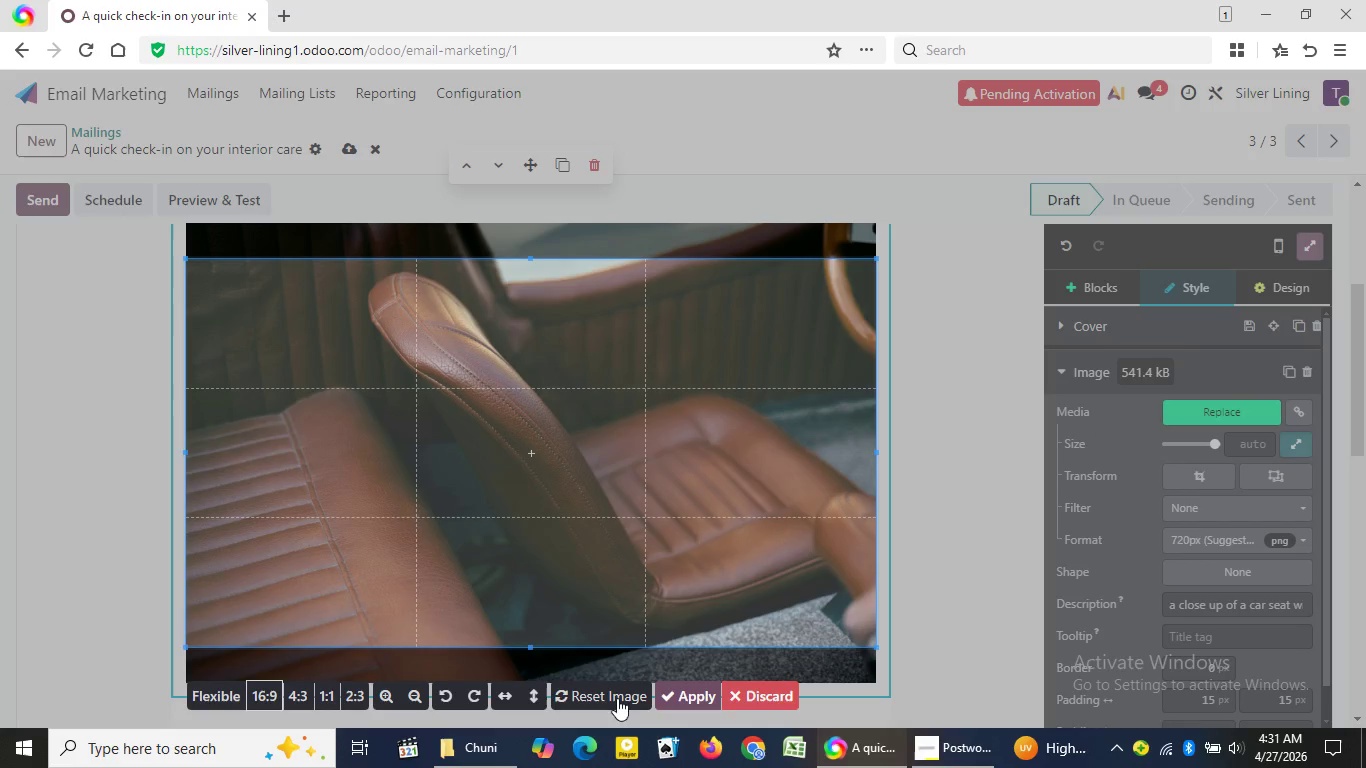 
left_click([677, 695])
 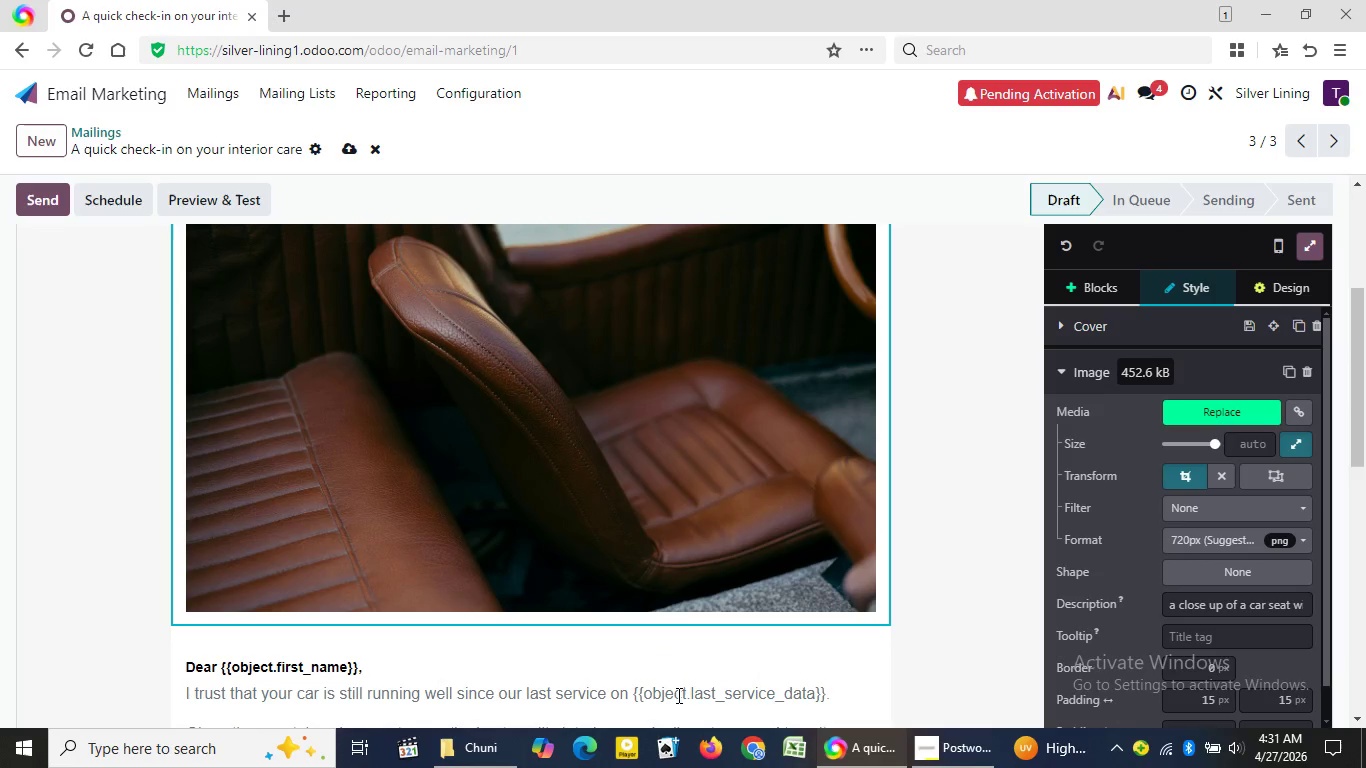 
wait(5.67)
 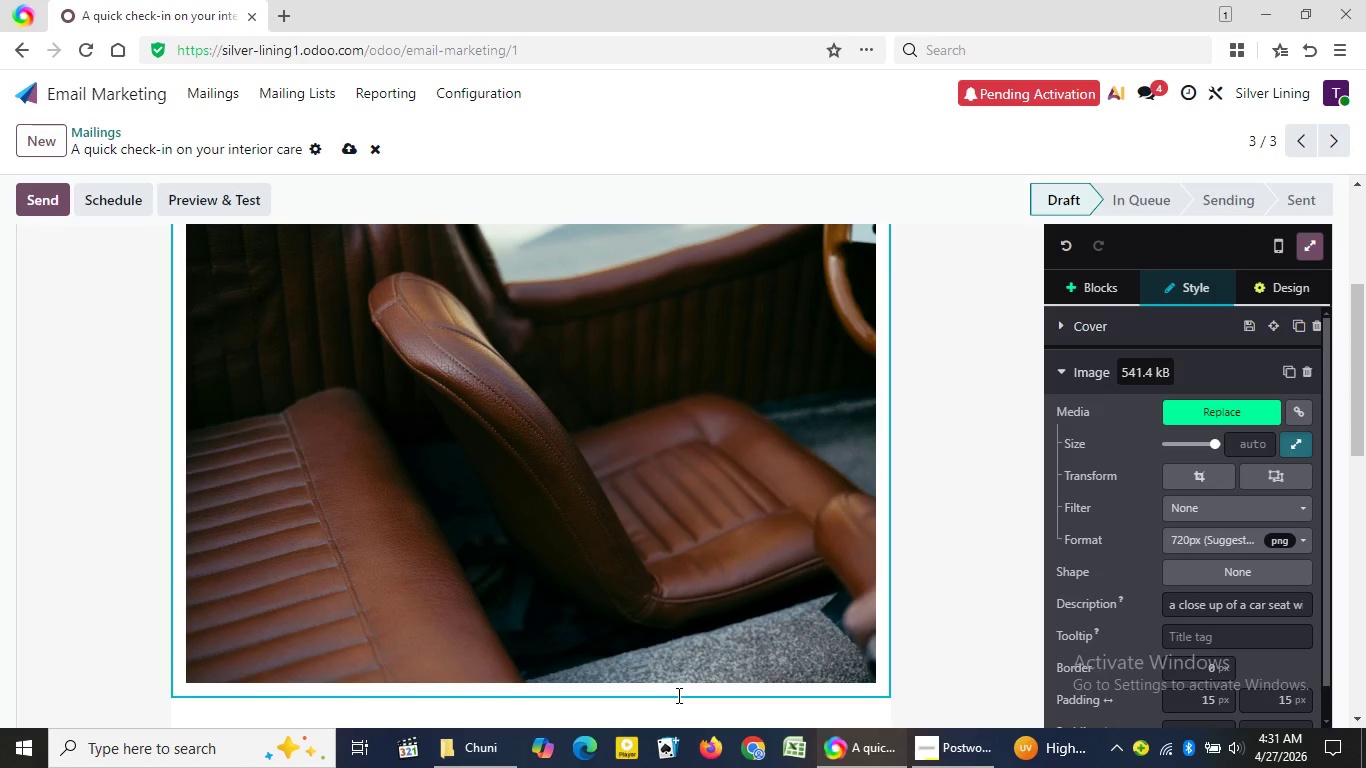 
left_click([974, 519])
 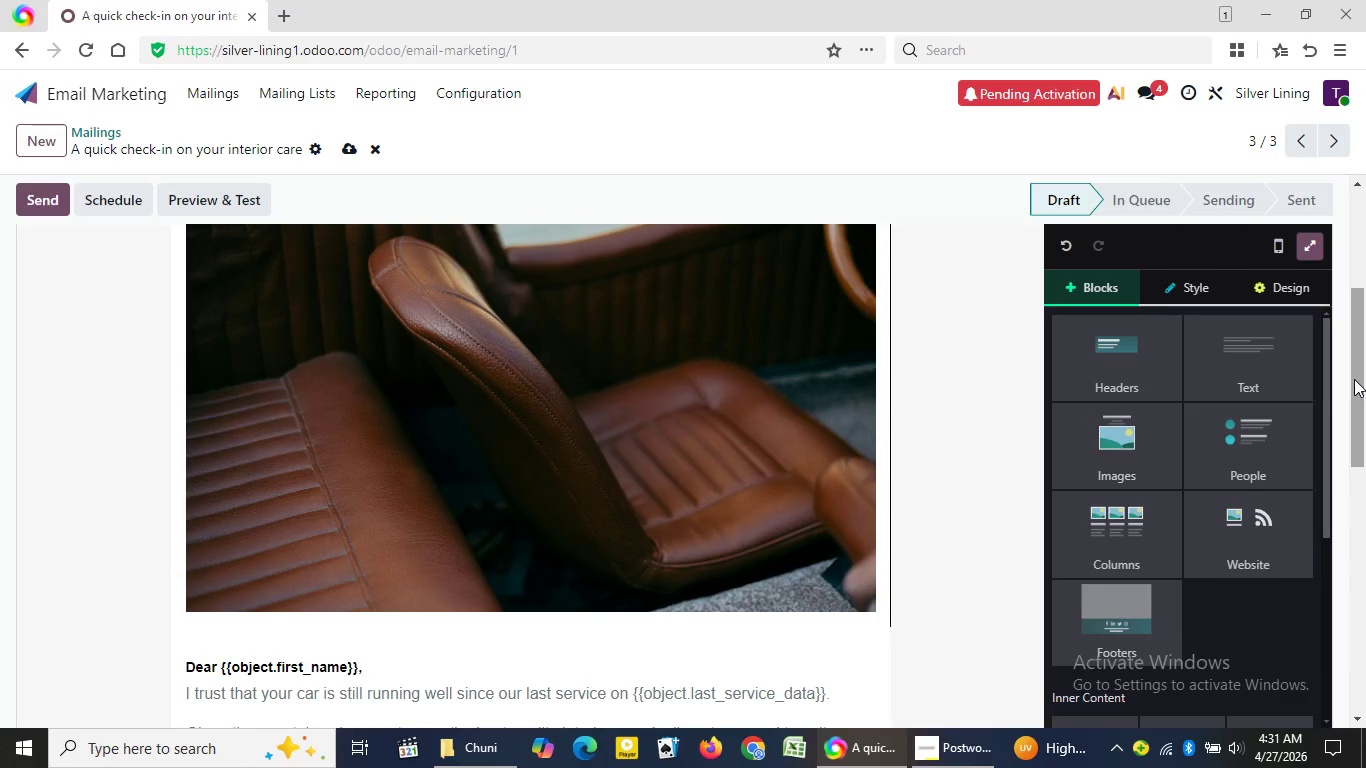 
left_click_drag(start_coordinate=[1354, 379], to_coordinate=[1361, 252])
 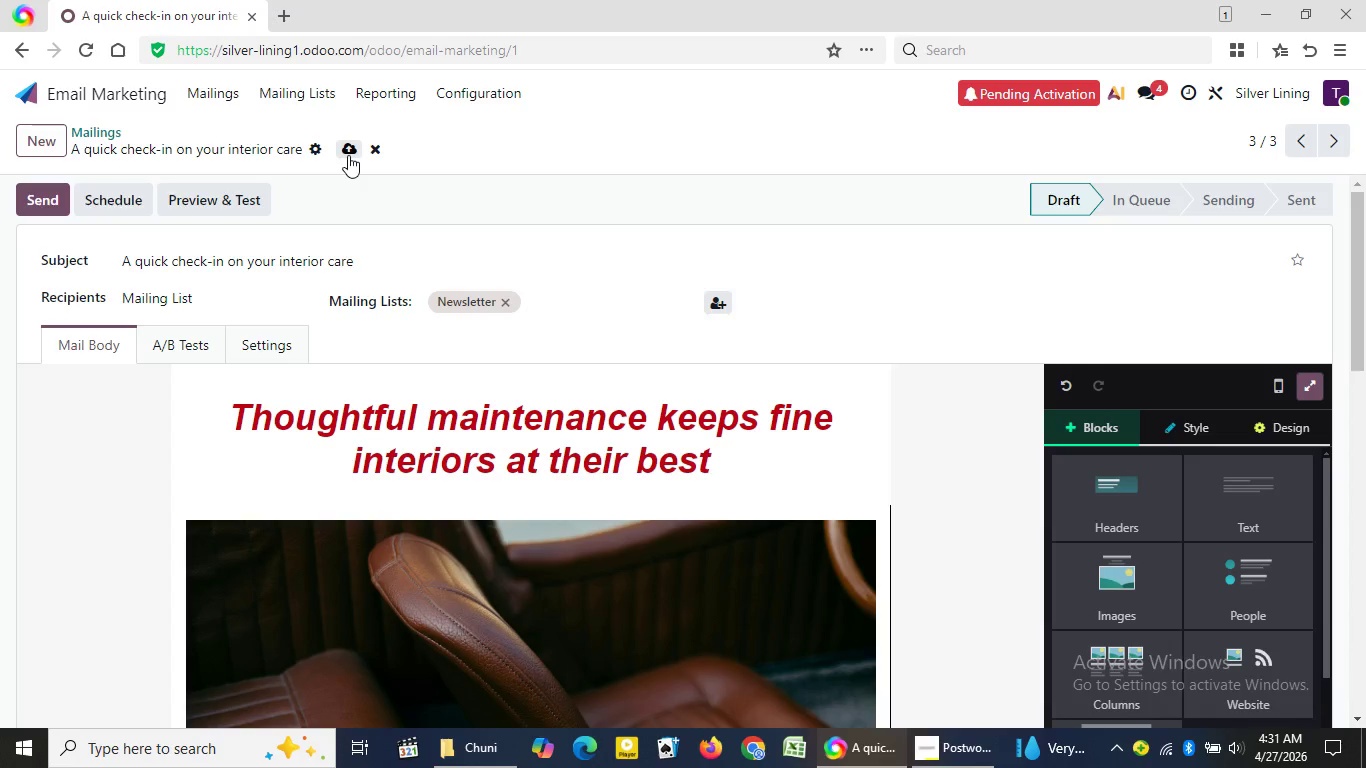 
left_click([348, 152])
 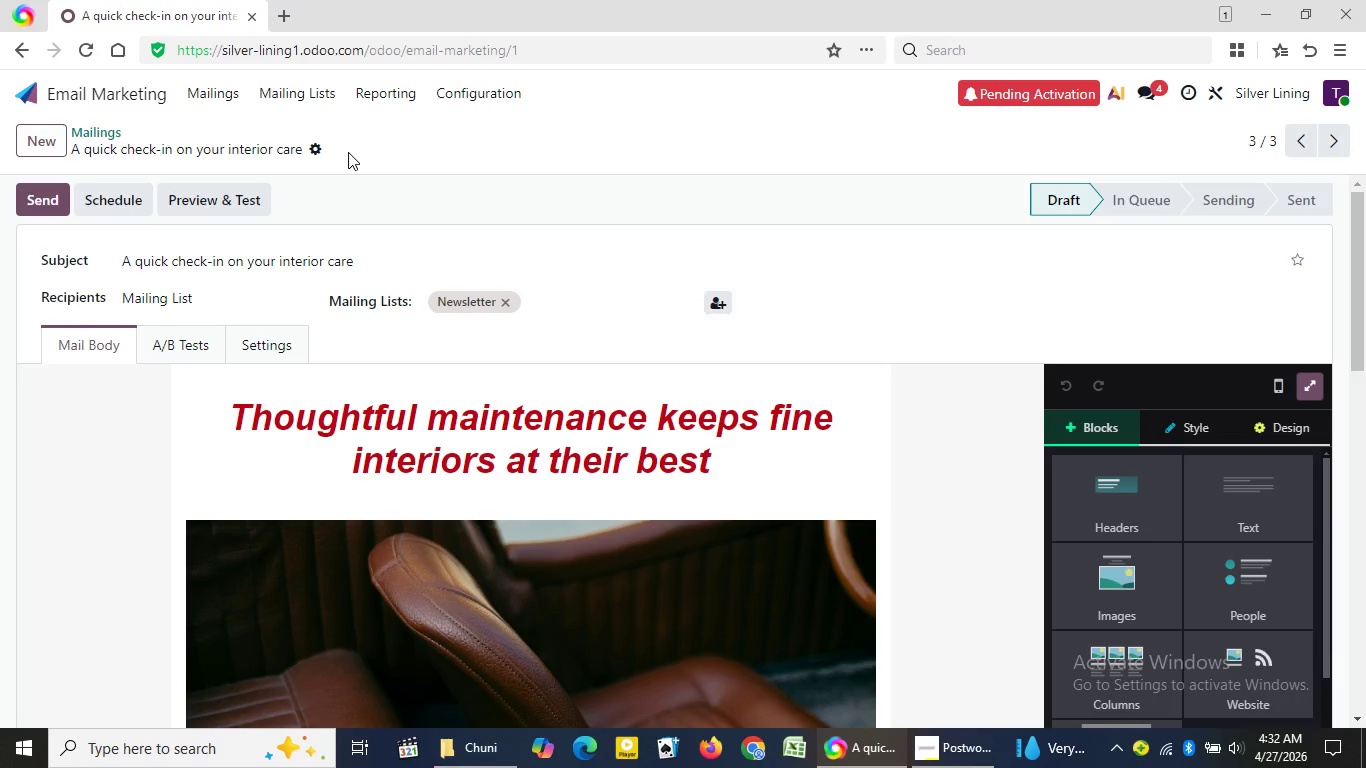 
wait(7.72)
 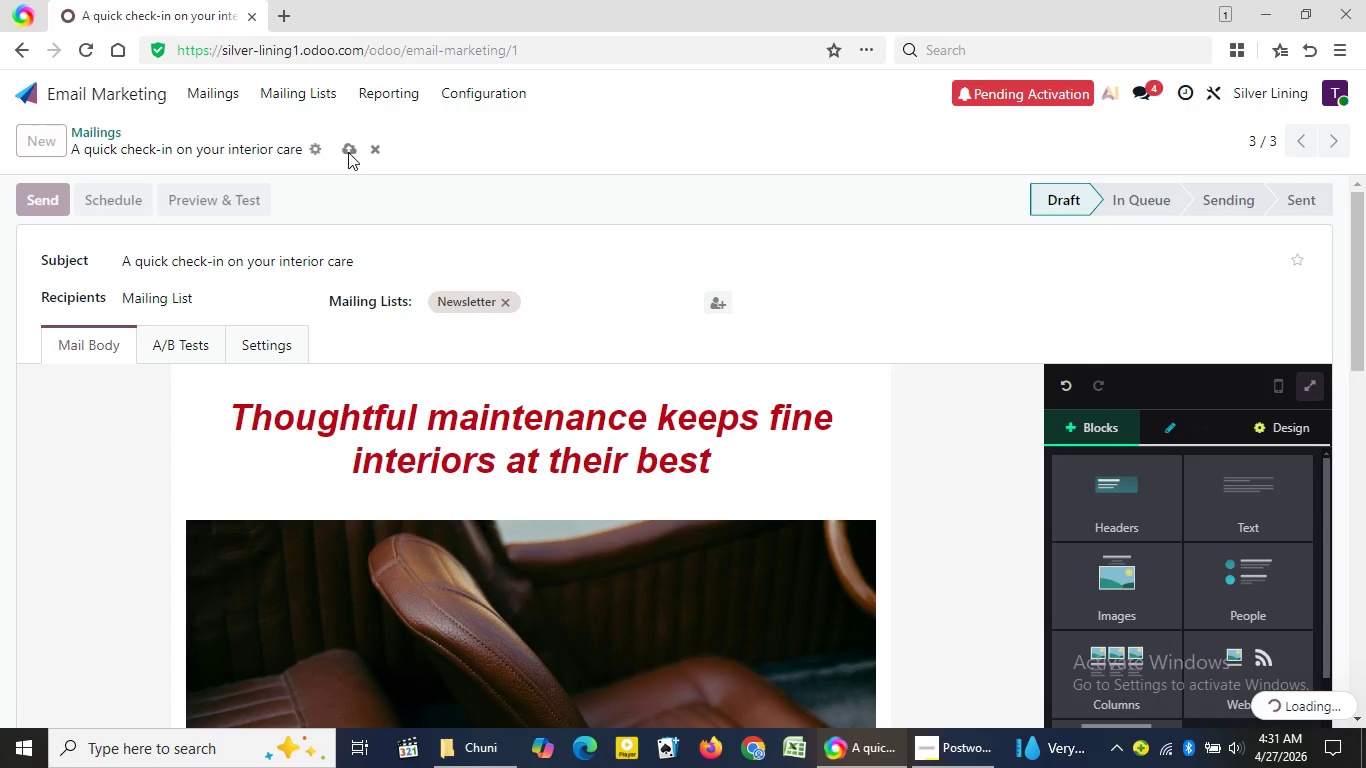 
left_click([81, 93])
 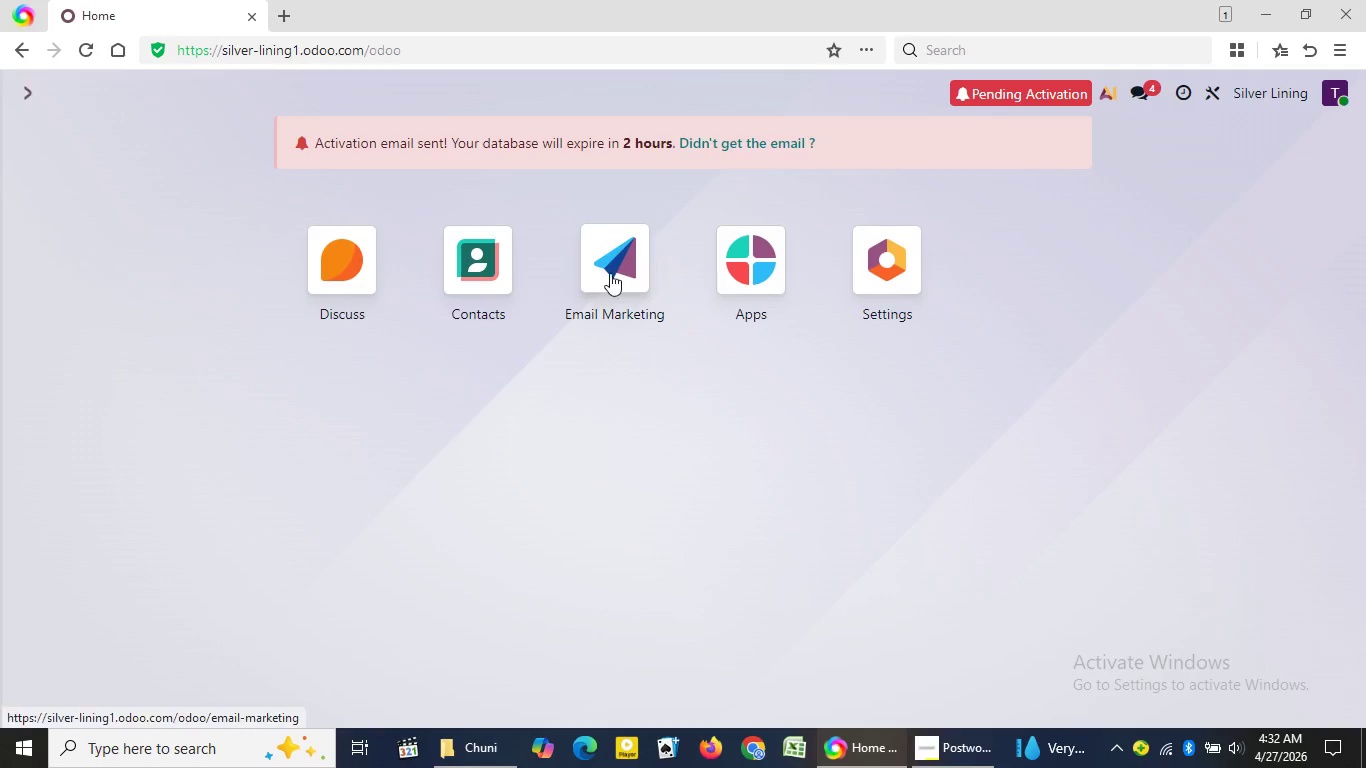 
left_click([610, 275])
 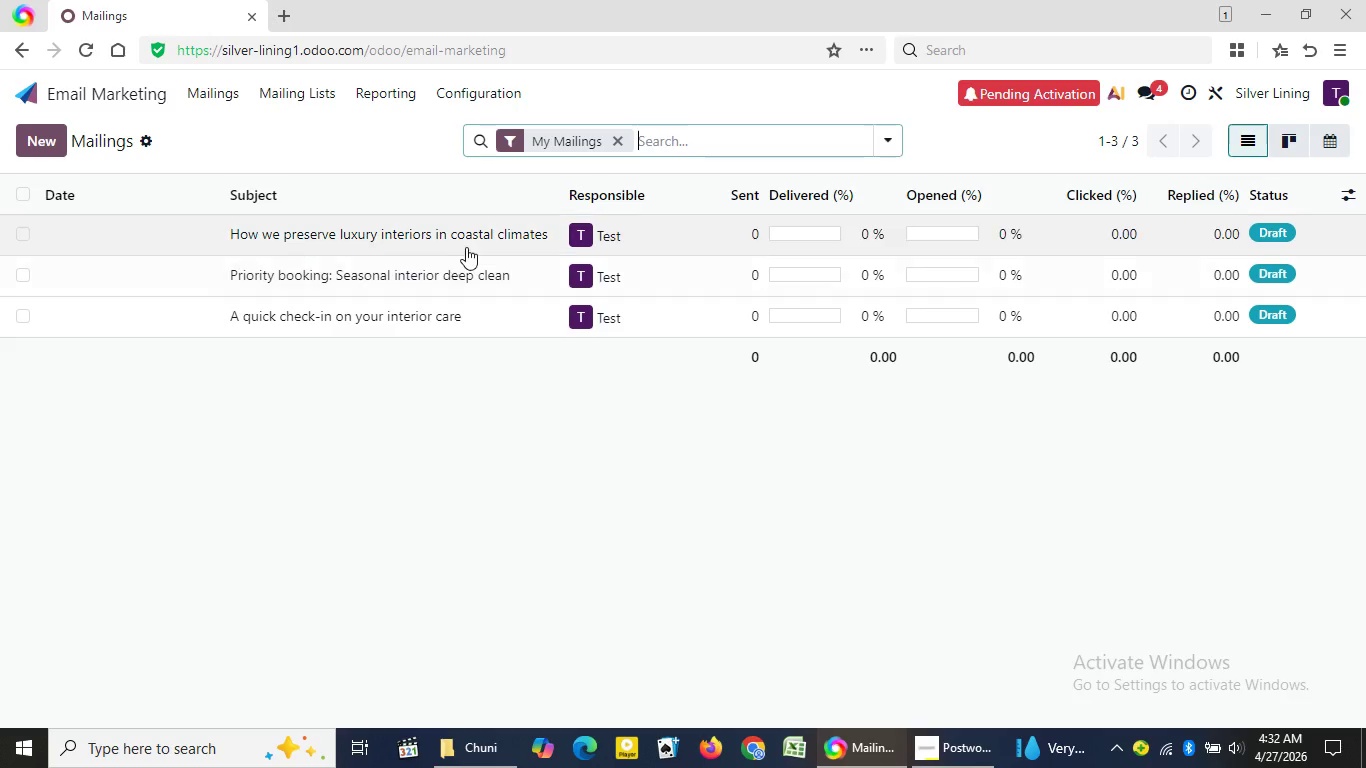 
left_click([477, 242])
 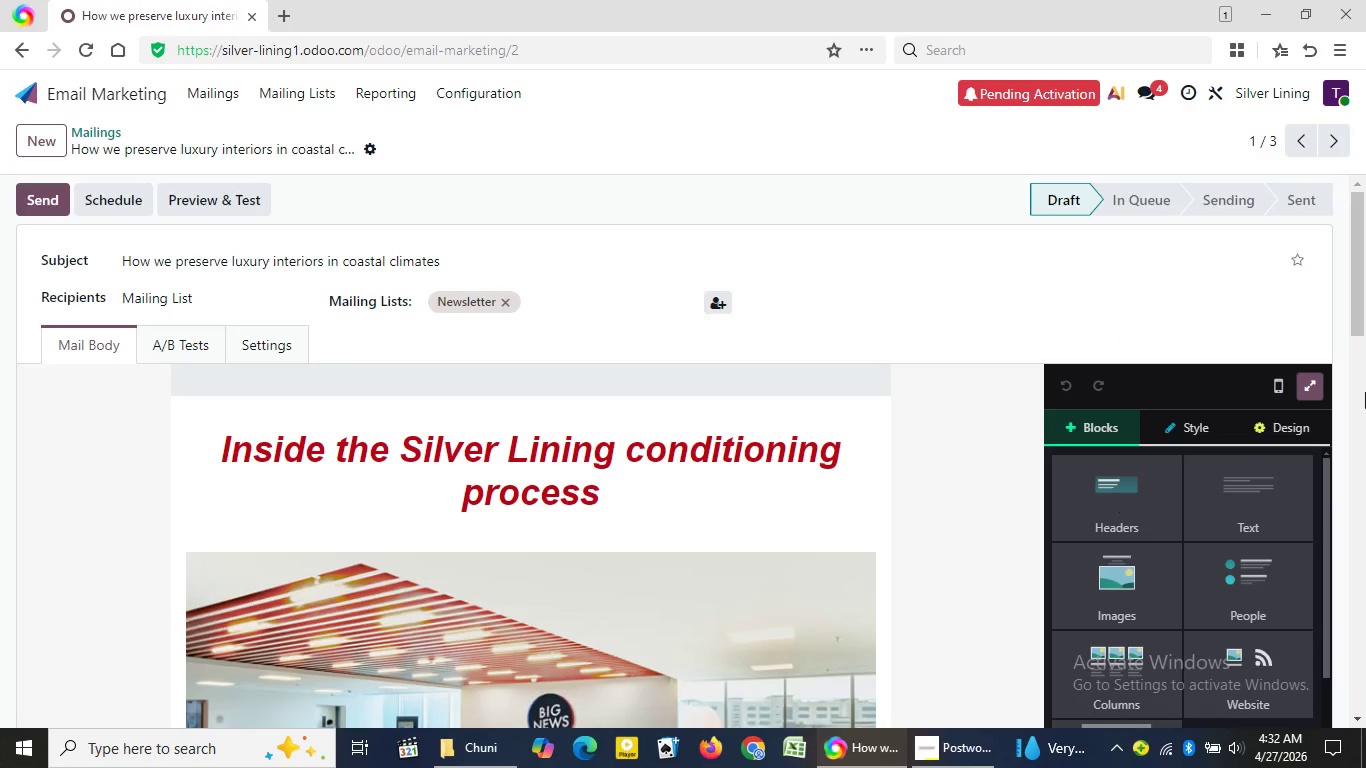 
wait(6.59)
 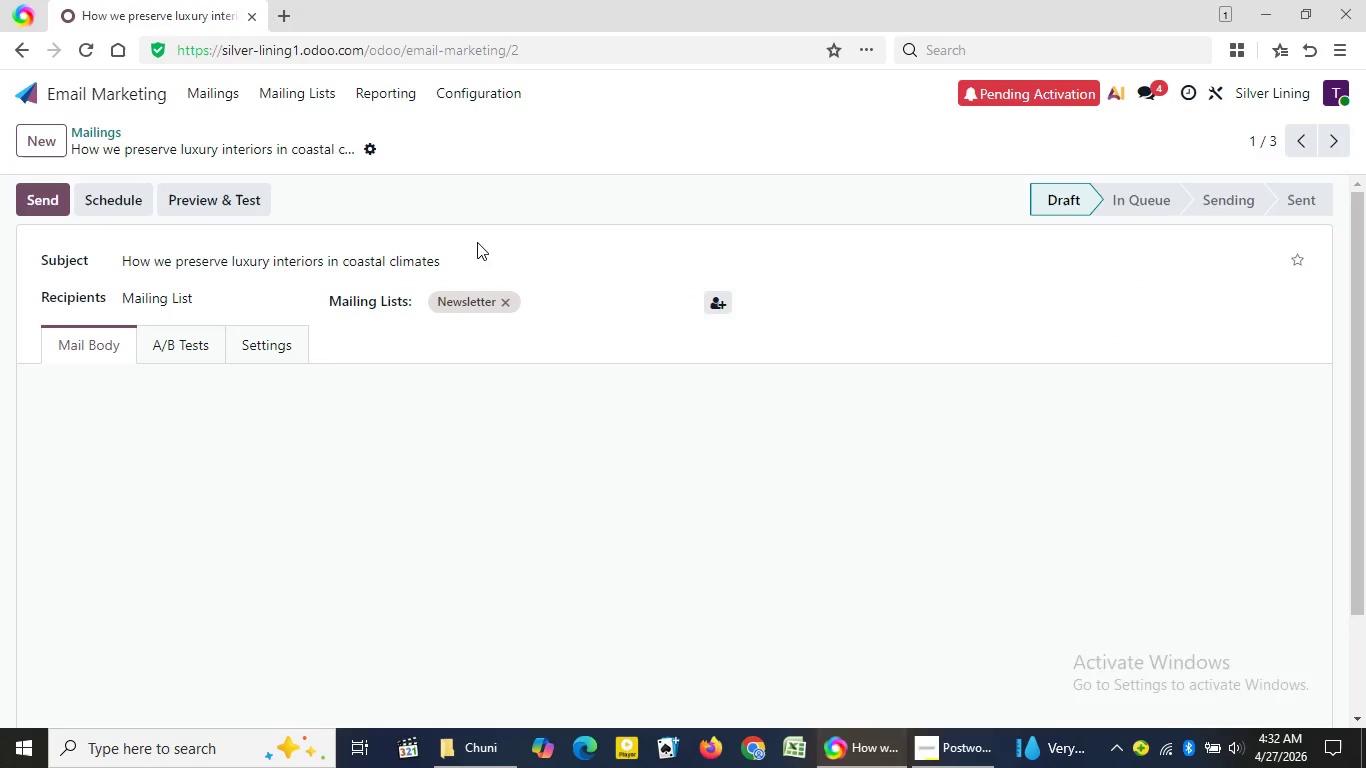 
left_click_drag(start_coordinate=[1360, 316], to_coordinate=[1357, 556])
 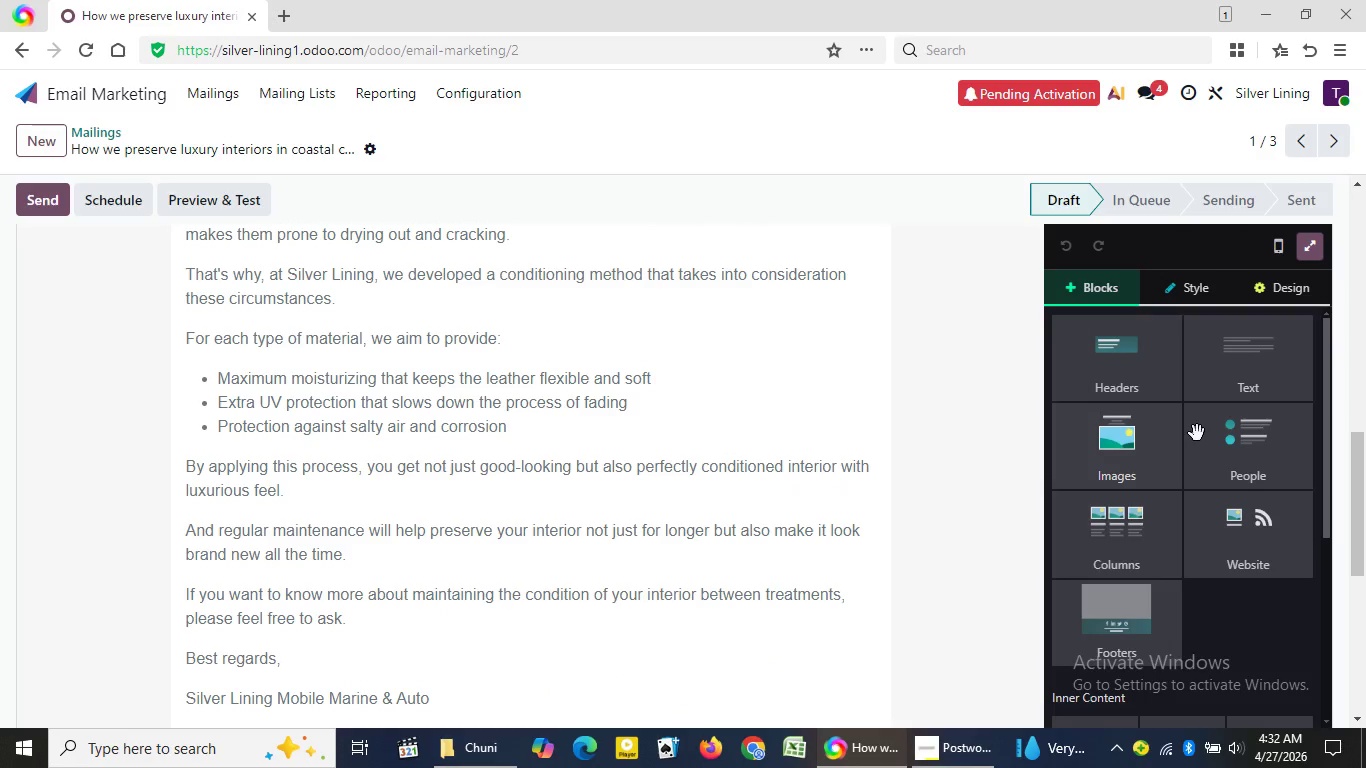 
wait(6.16)
 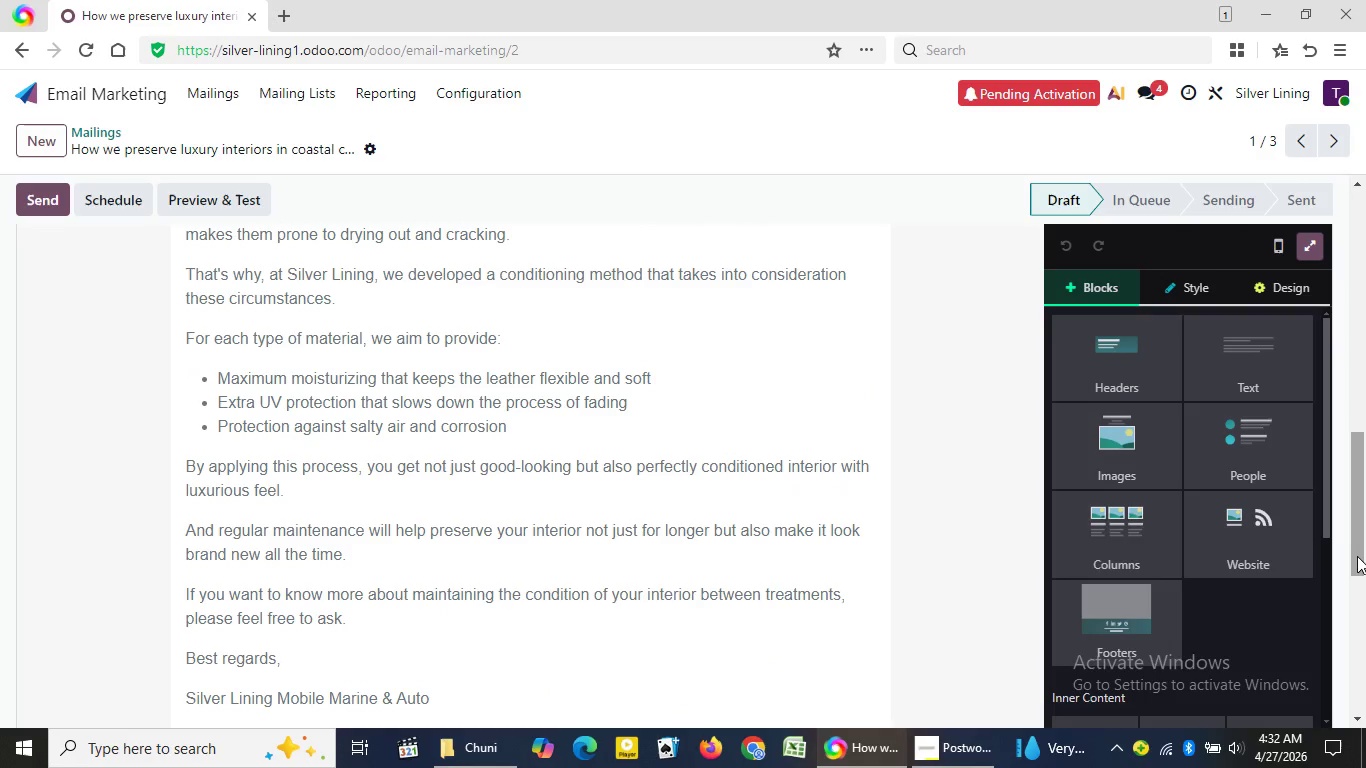 
left_click_drag(start_coordinate=[1360, 481], to_coordinate=[1362, 515])
 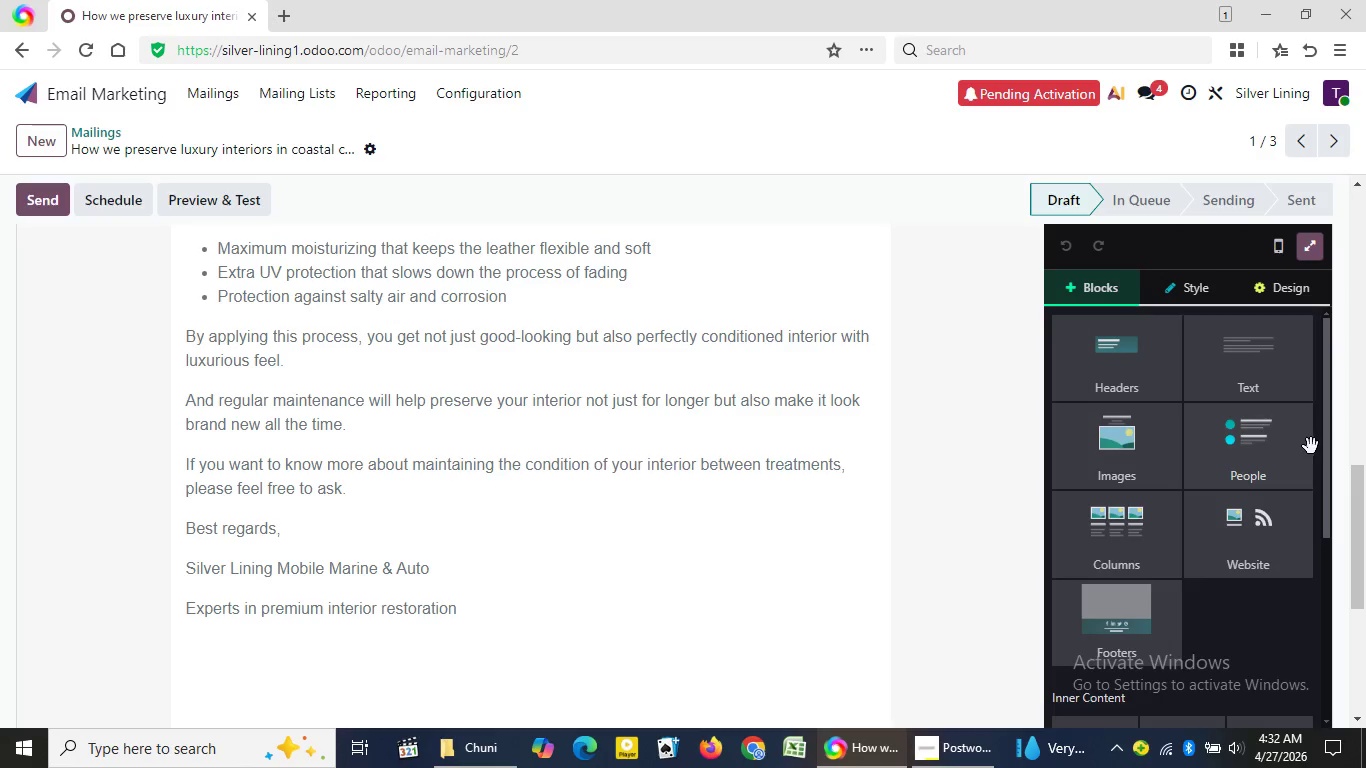 
left_click_drag(start_coordinate=[1327, 442], to_coordinate=[1329, 633])
 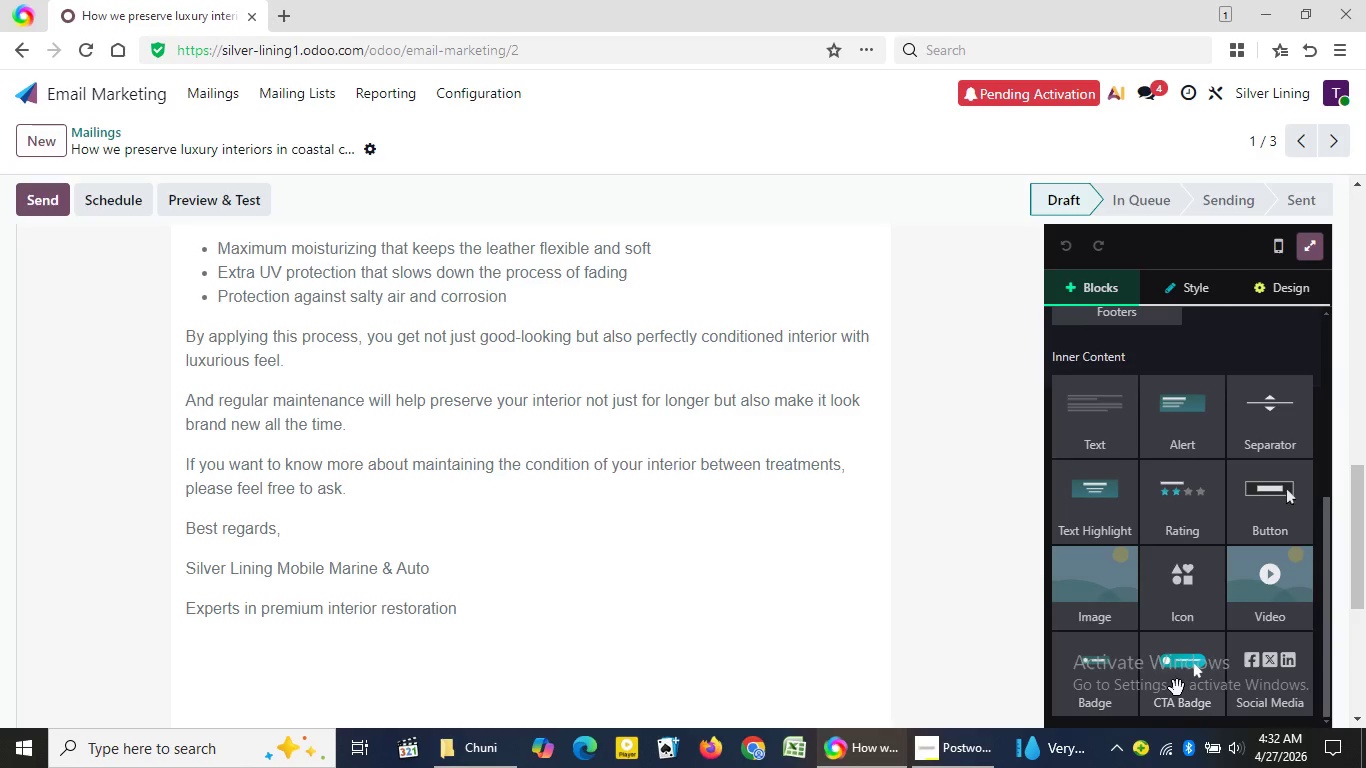 
left_click_drag(start_coordinate=[1177, 688], to_coordinate=[475, 540])
 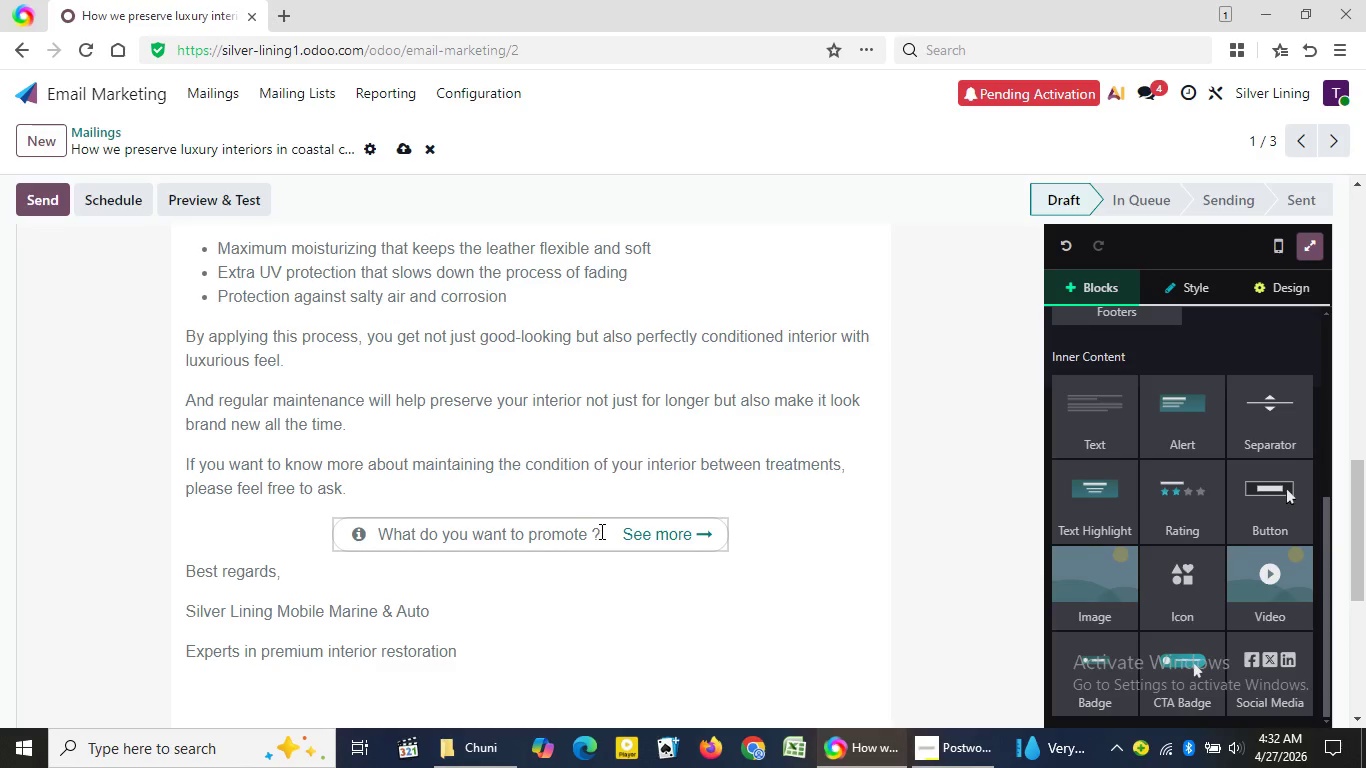 
left_click_drag(start_coordinate=[601, 531], to_coordinate=[372, 524])
 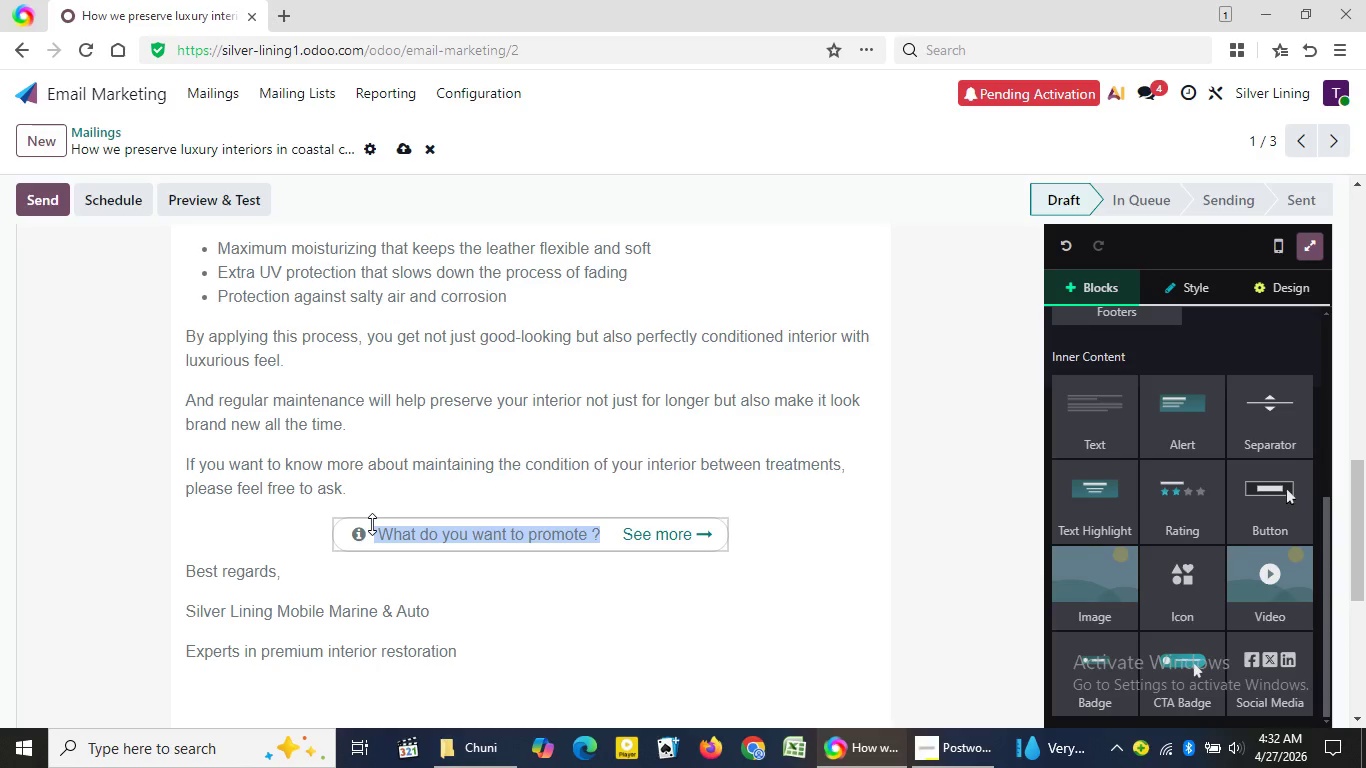 
key(Backspace)
 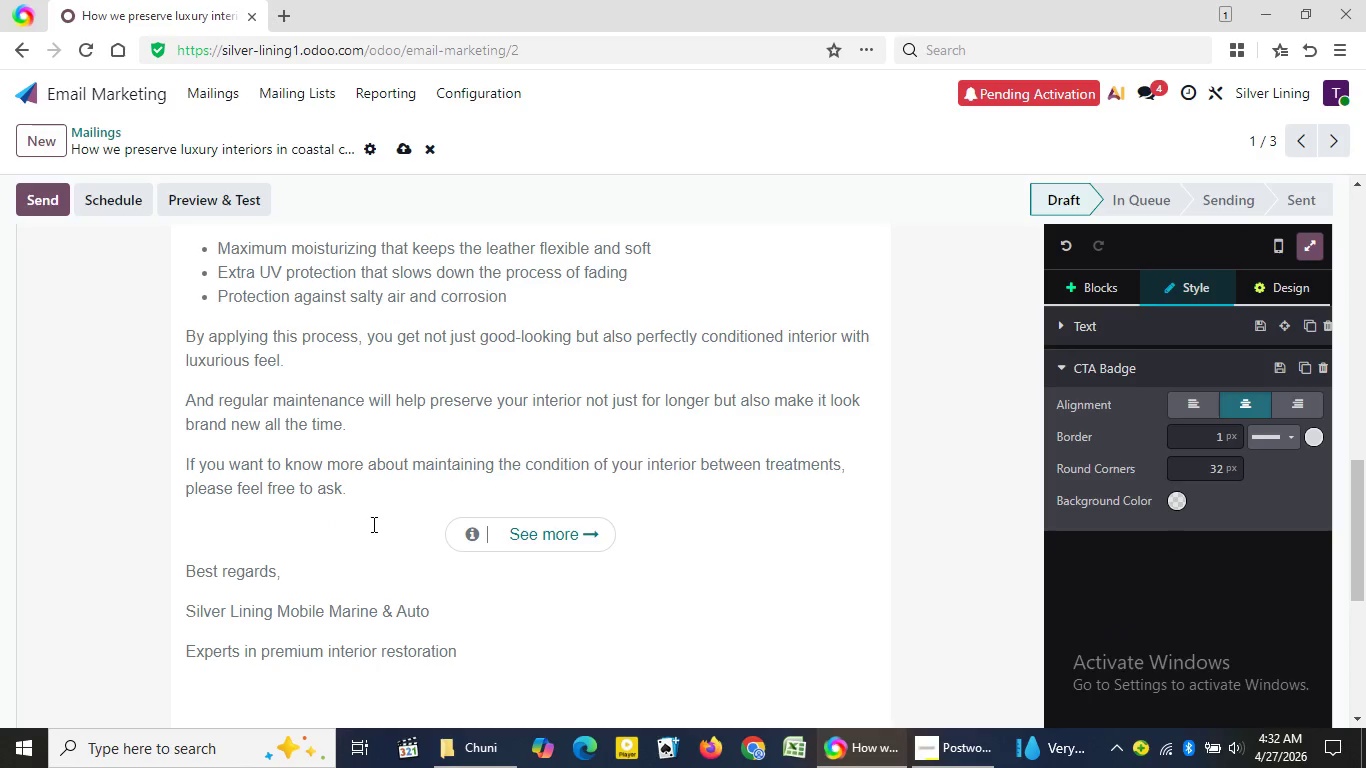 
key(ArrowRight)
 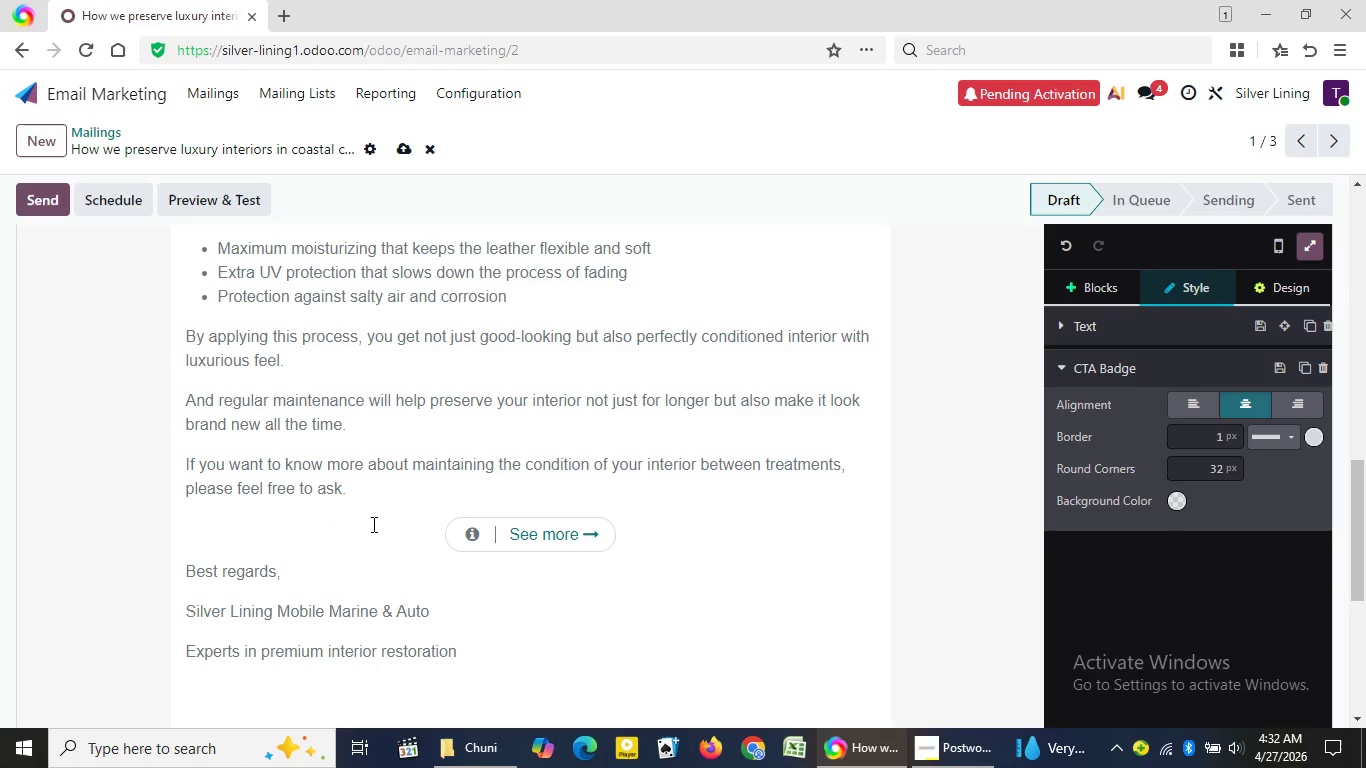 
key(ArrowRight)
 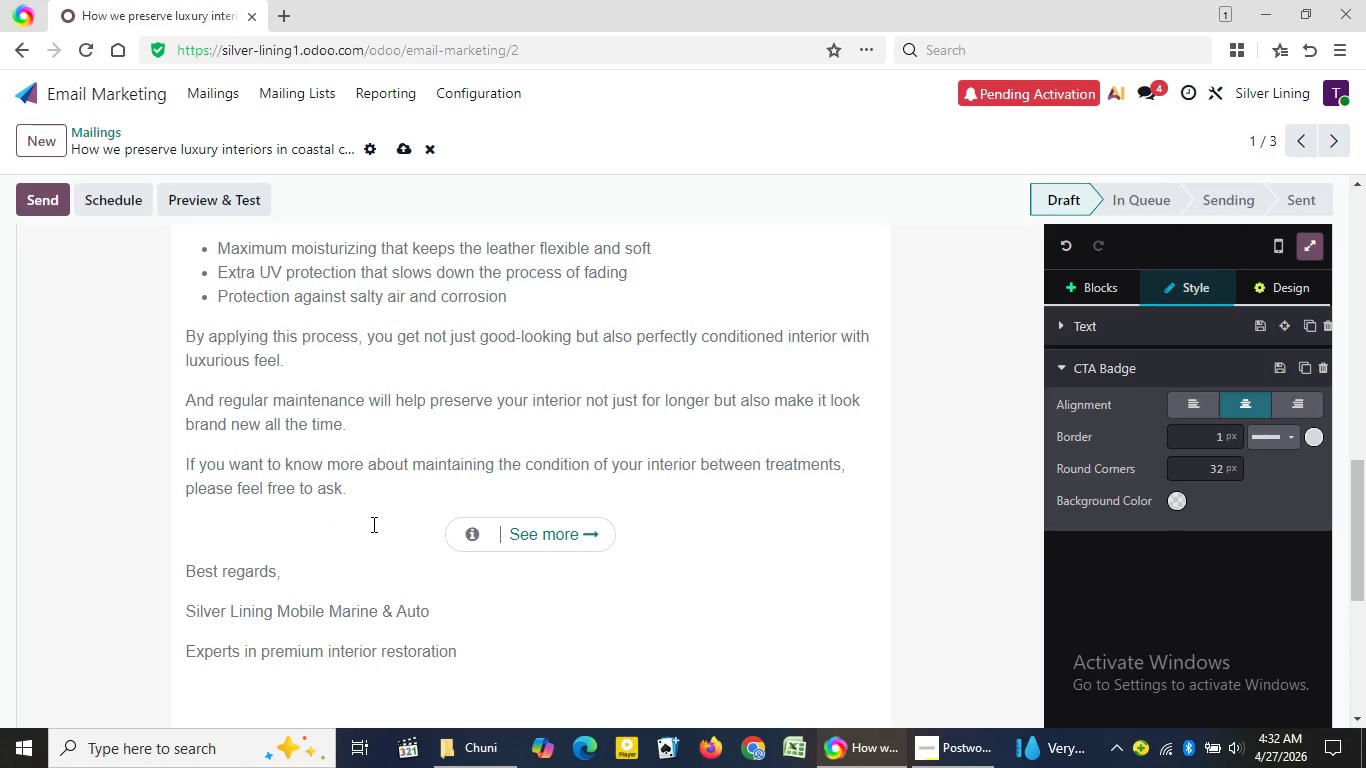 
key(ArrowRight)
 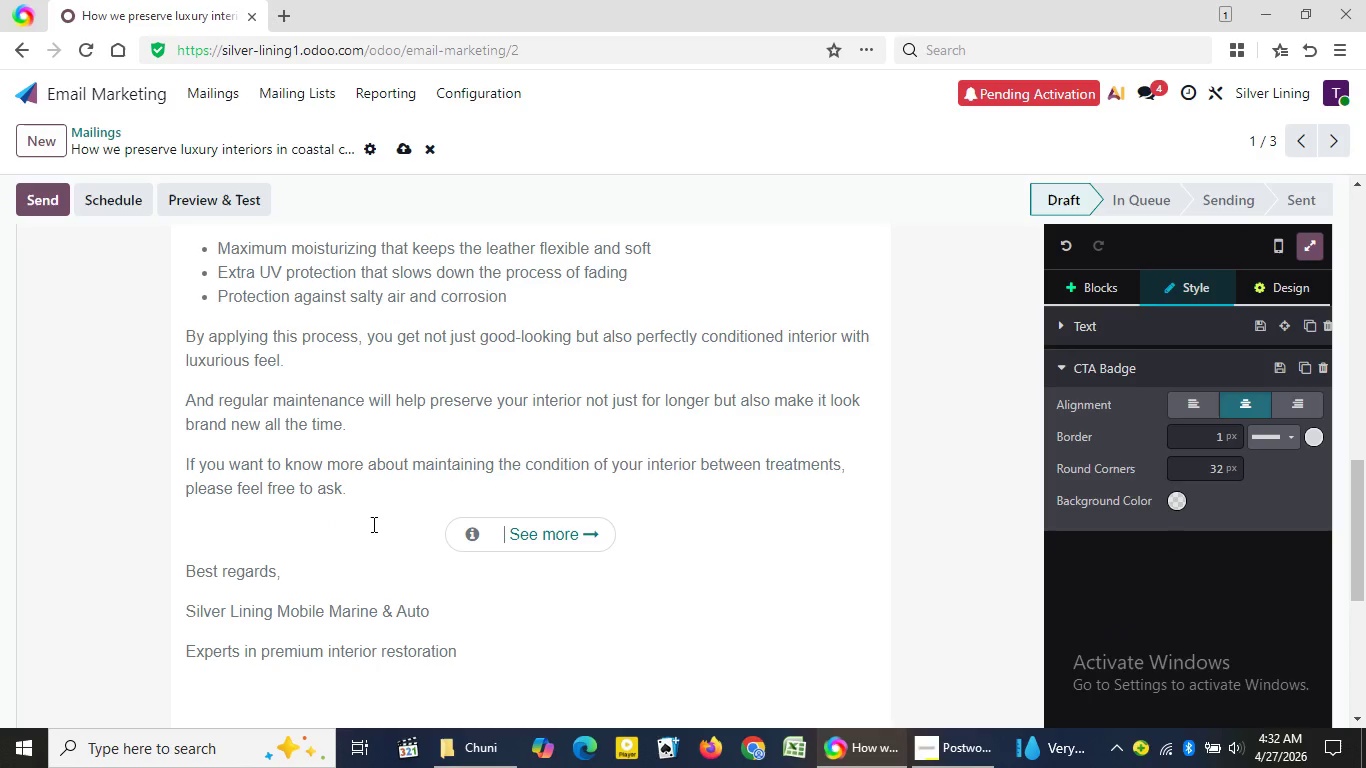 
key(ArrowRight)
 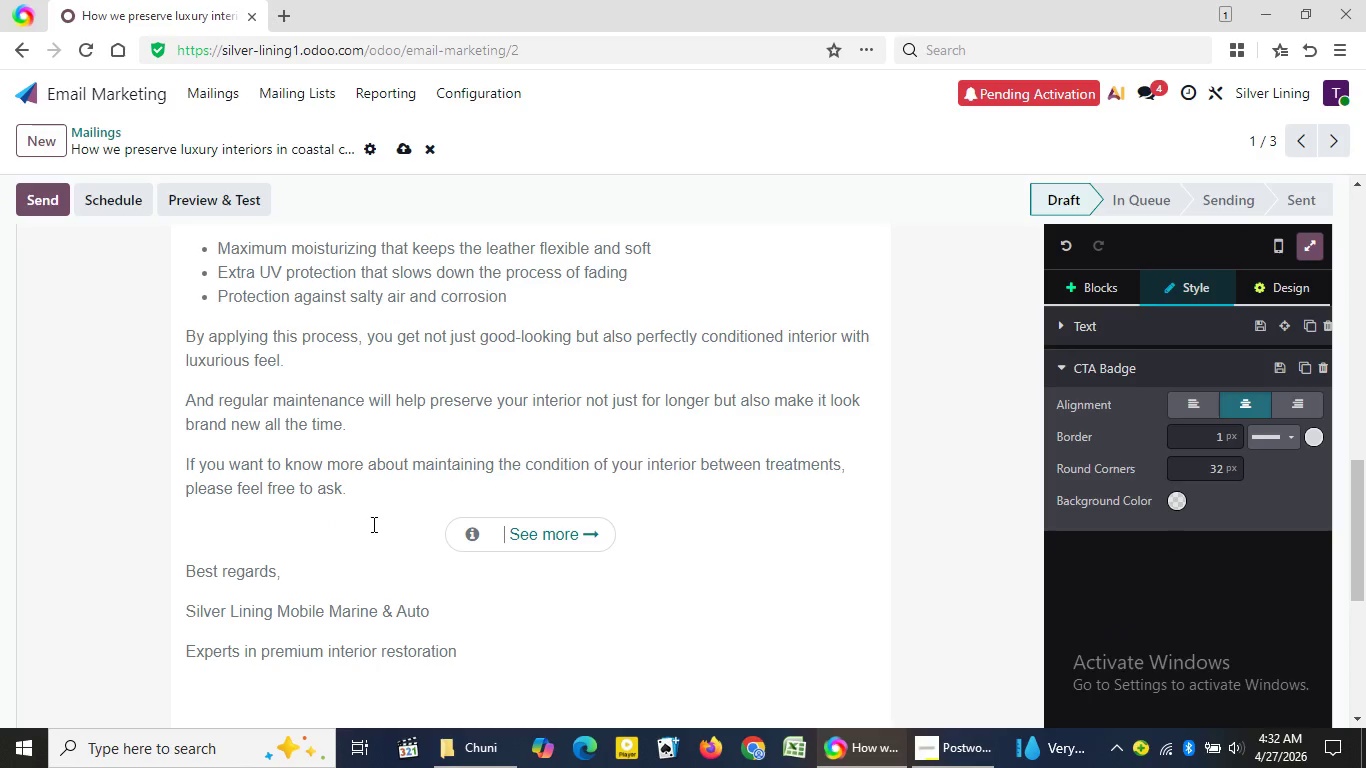 
key(Backspace)
 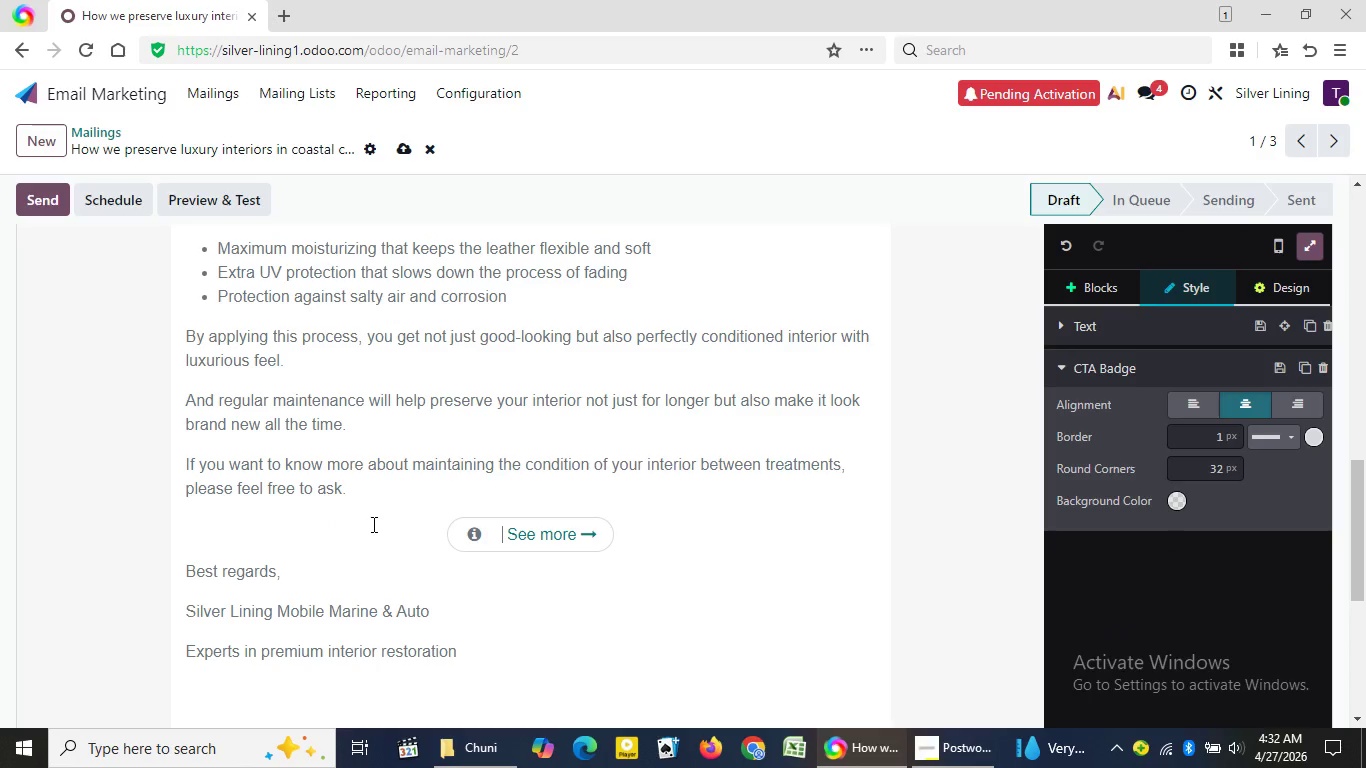 
key(Backspace)
 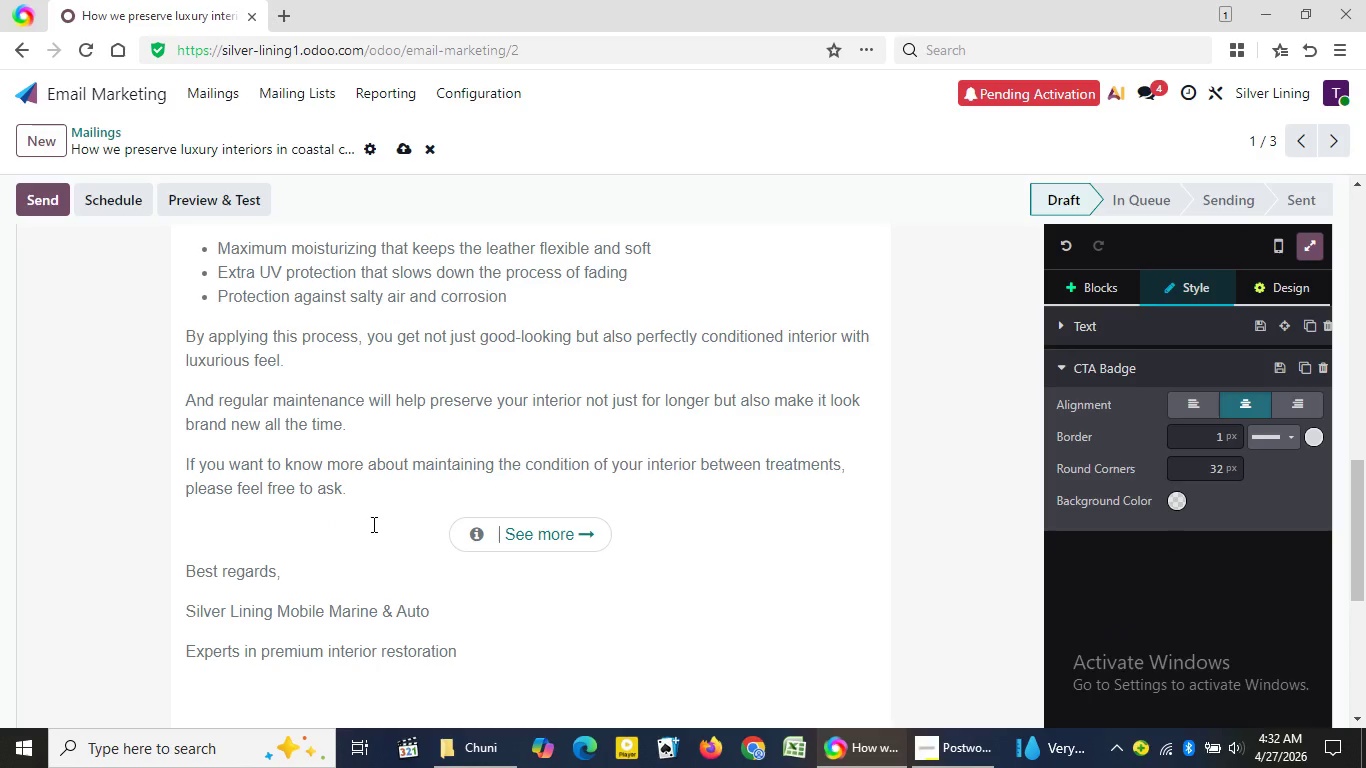 
key(Backspace)
 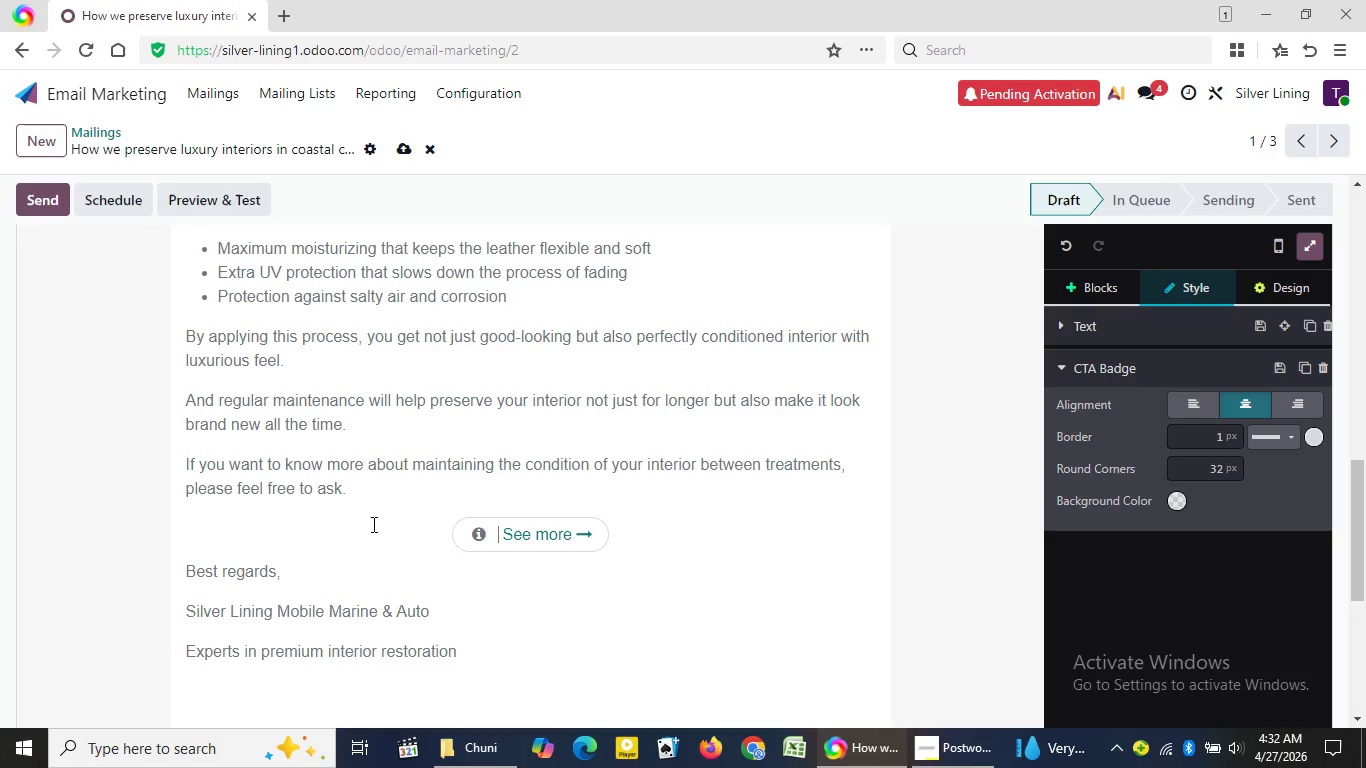 
key(Backspace)
 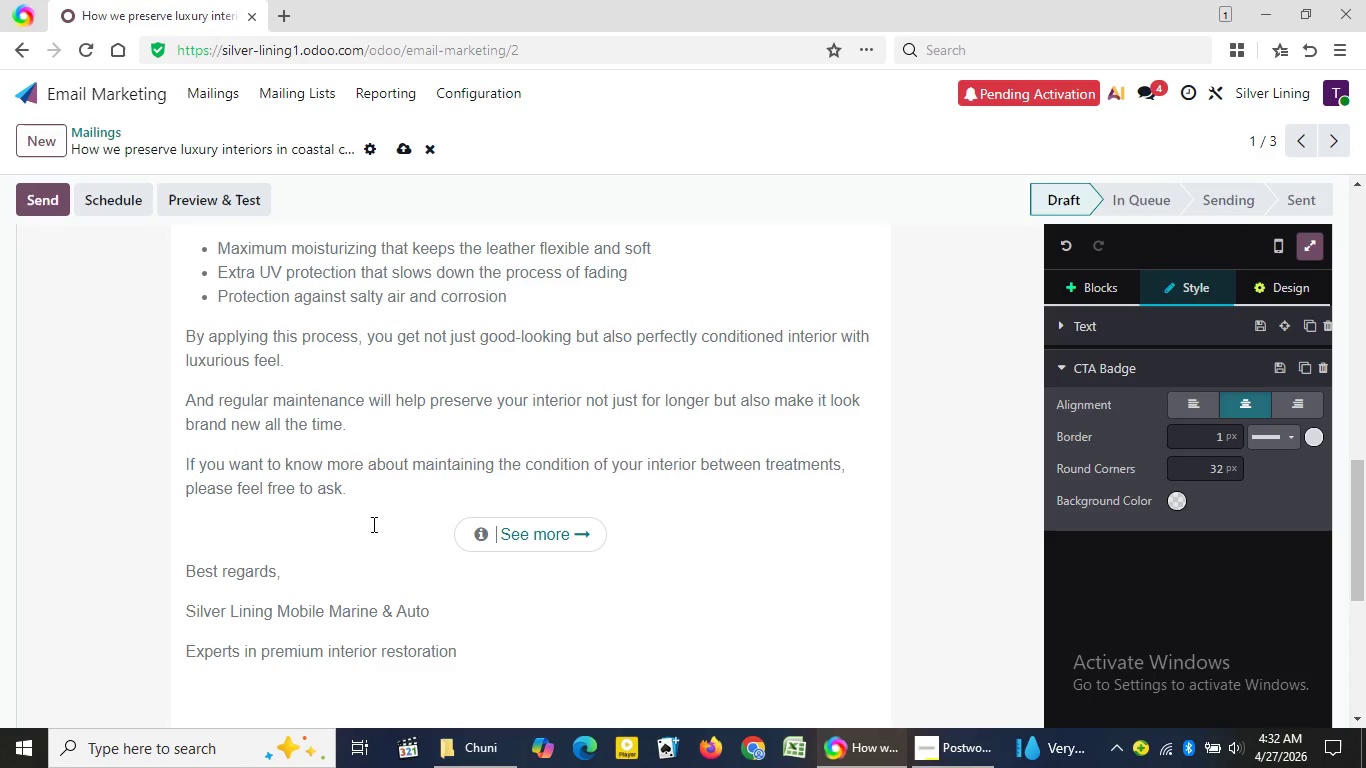 
key(Backspace)
 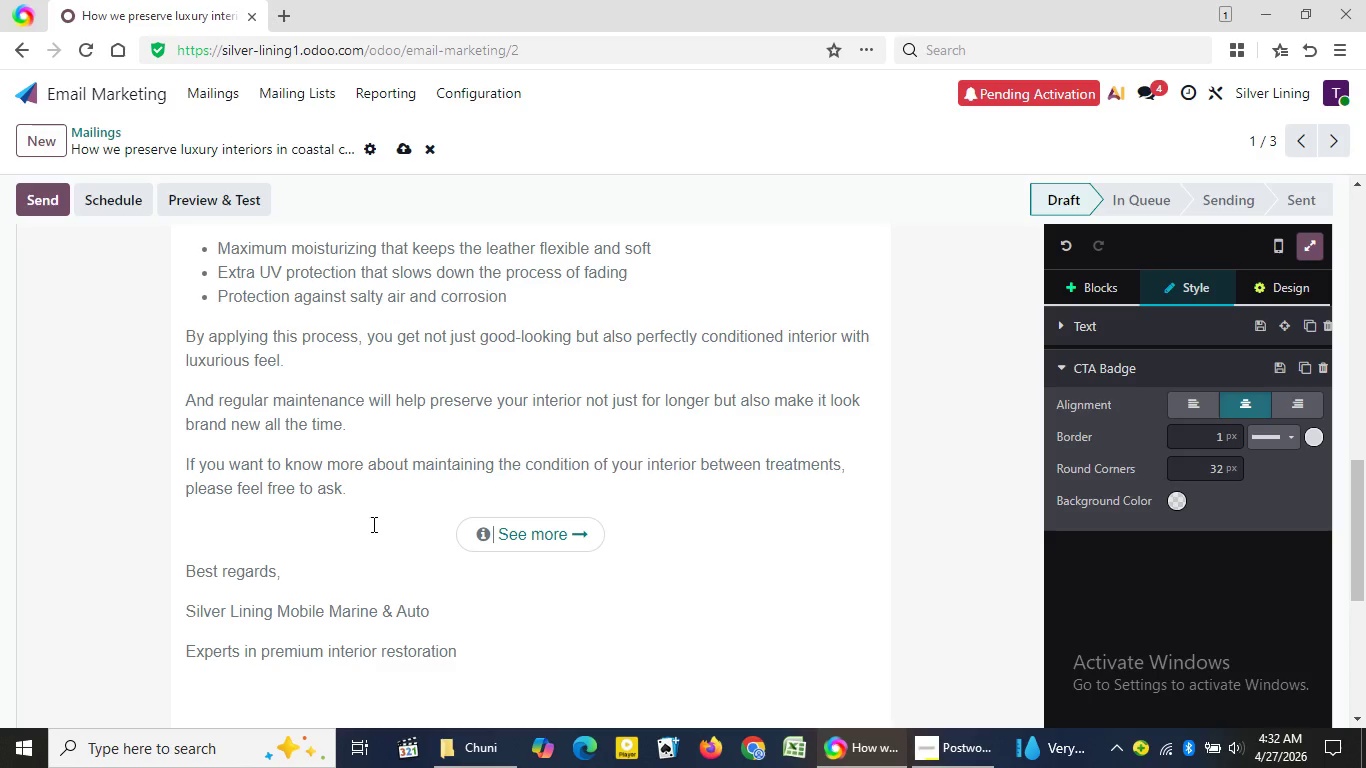 
type(Ex)
 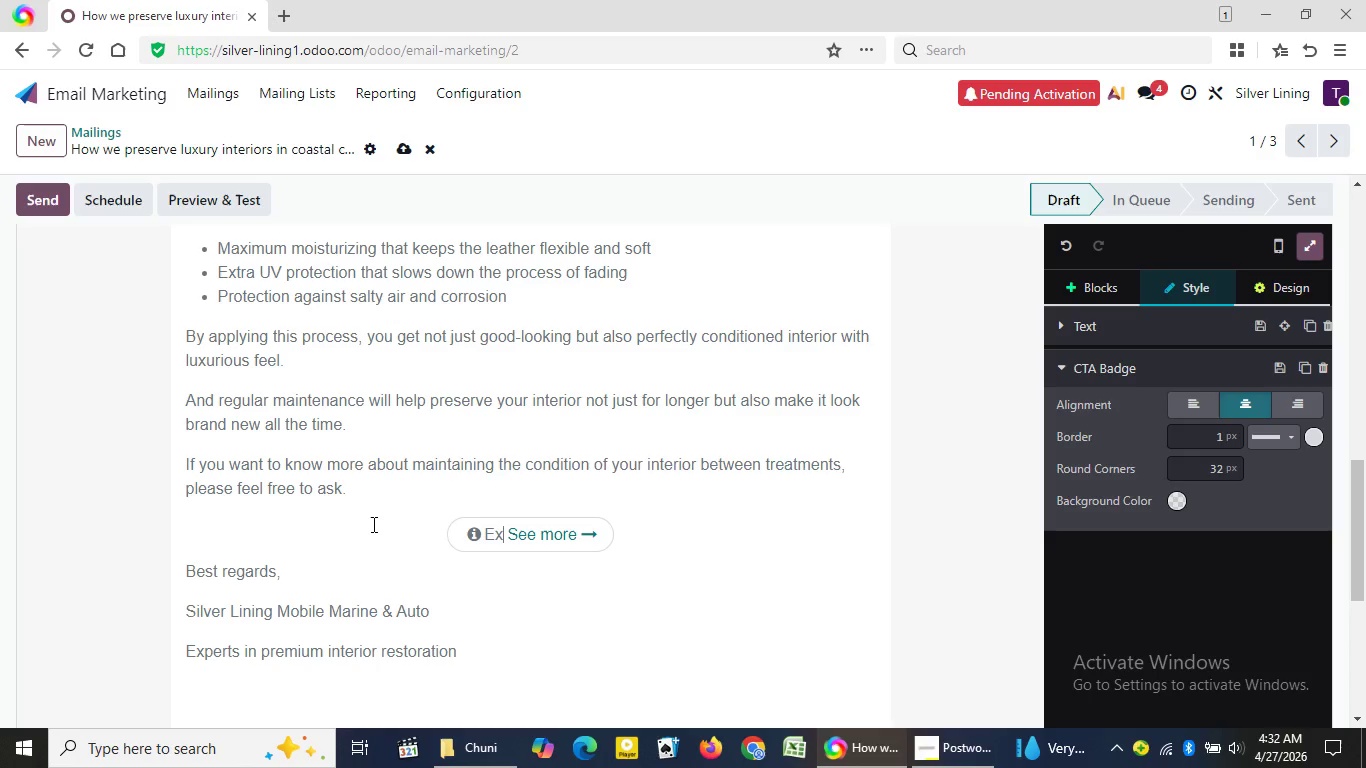 
type(plo)
 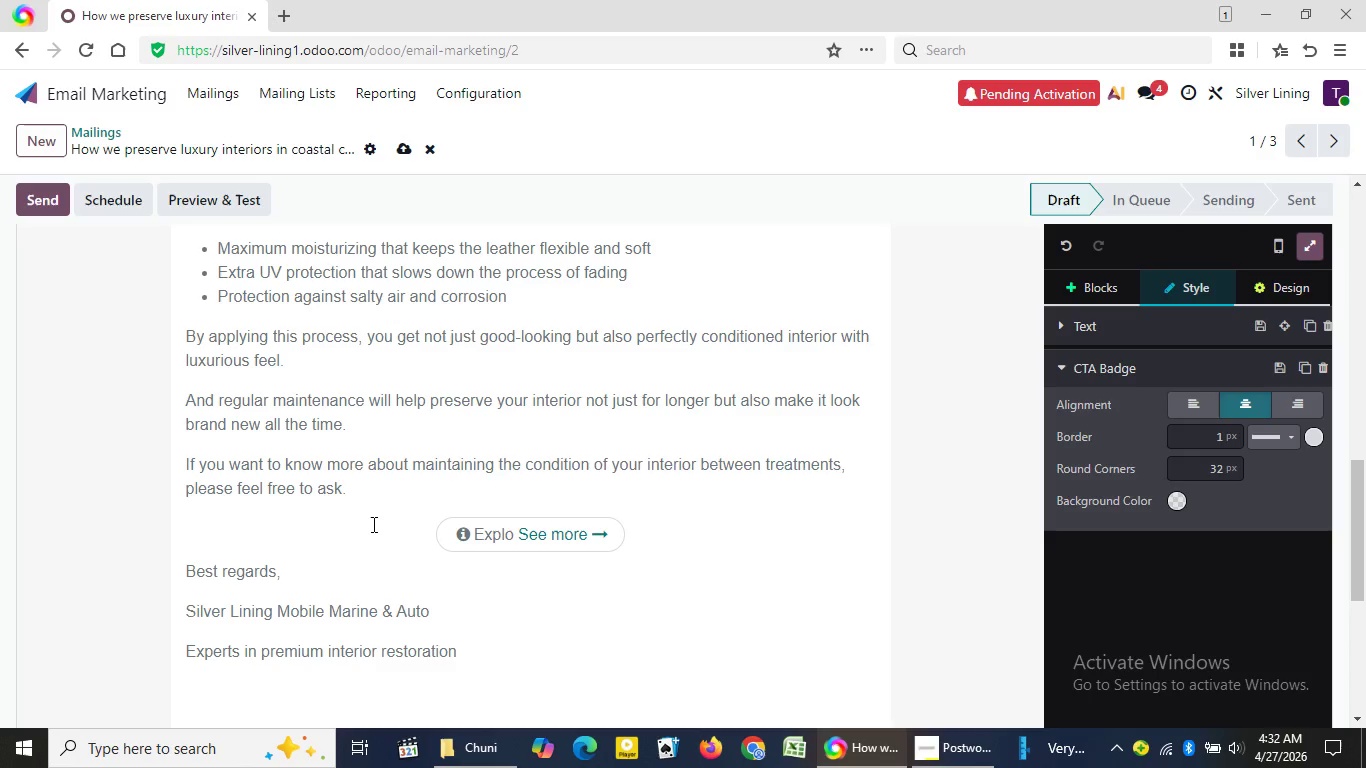 
type(r Our)
 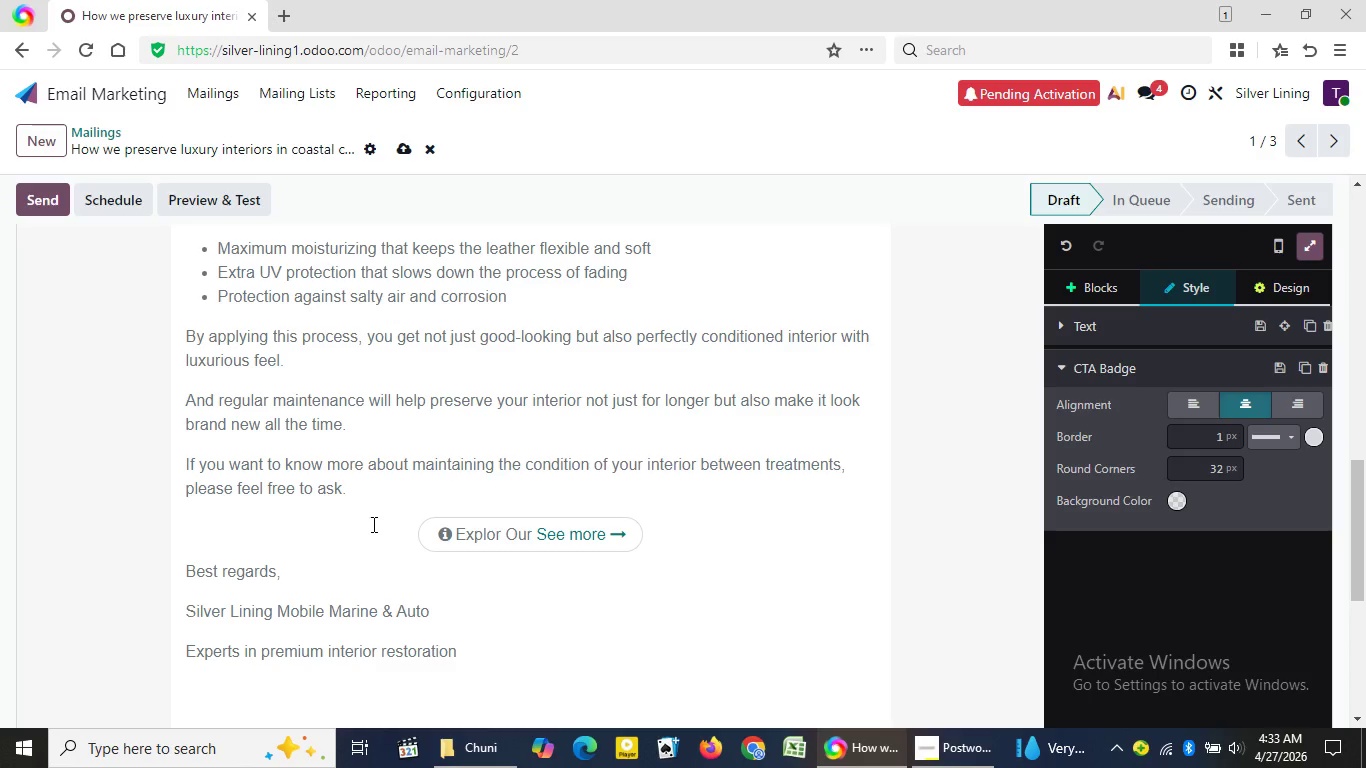 
type( Pt)
key(Backspace)
type(ro)
 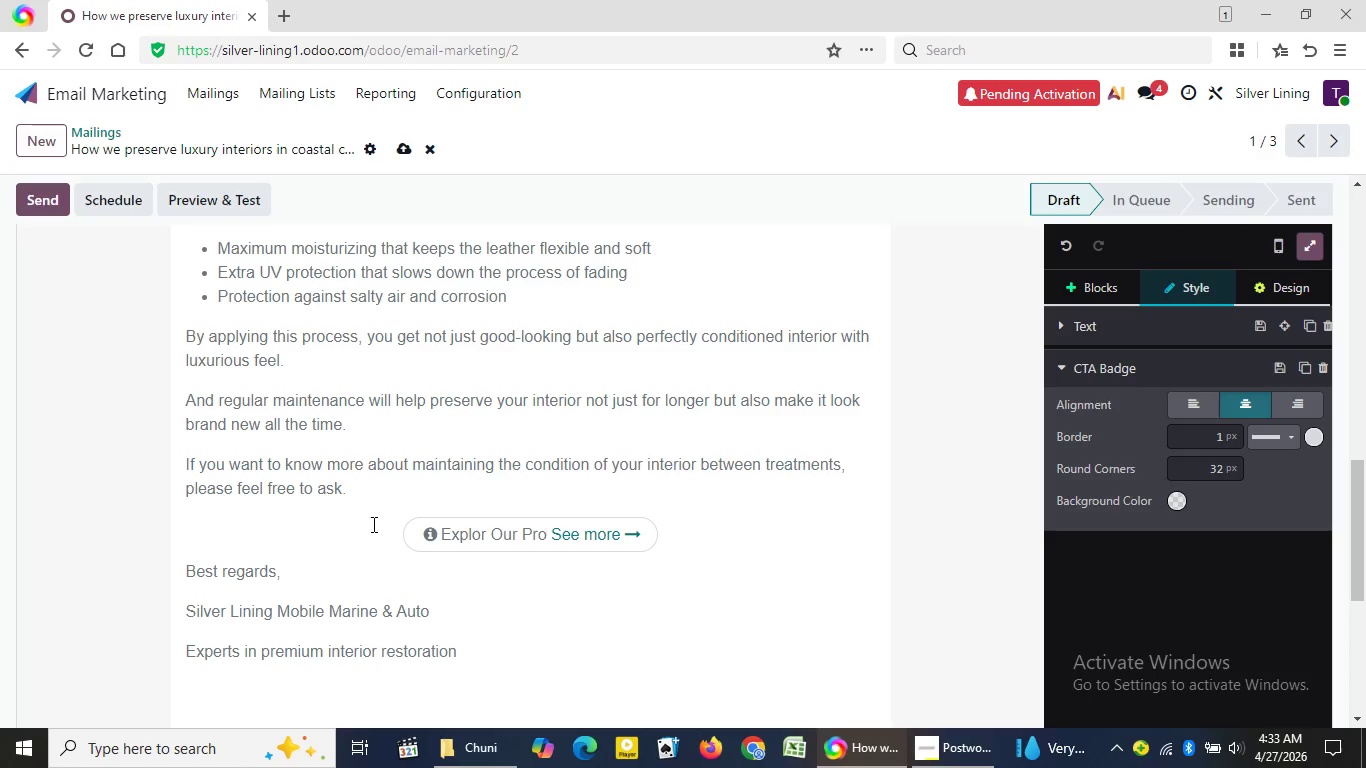 
type(ce)
 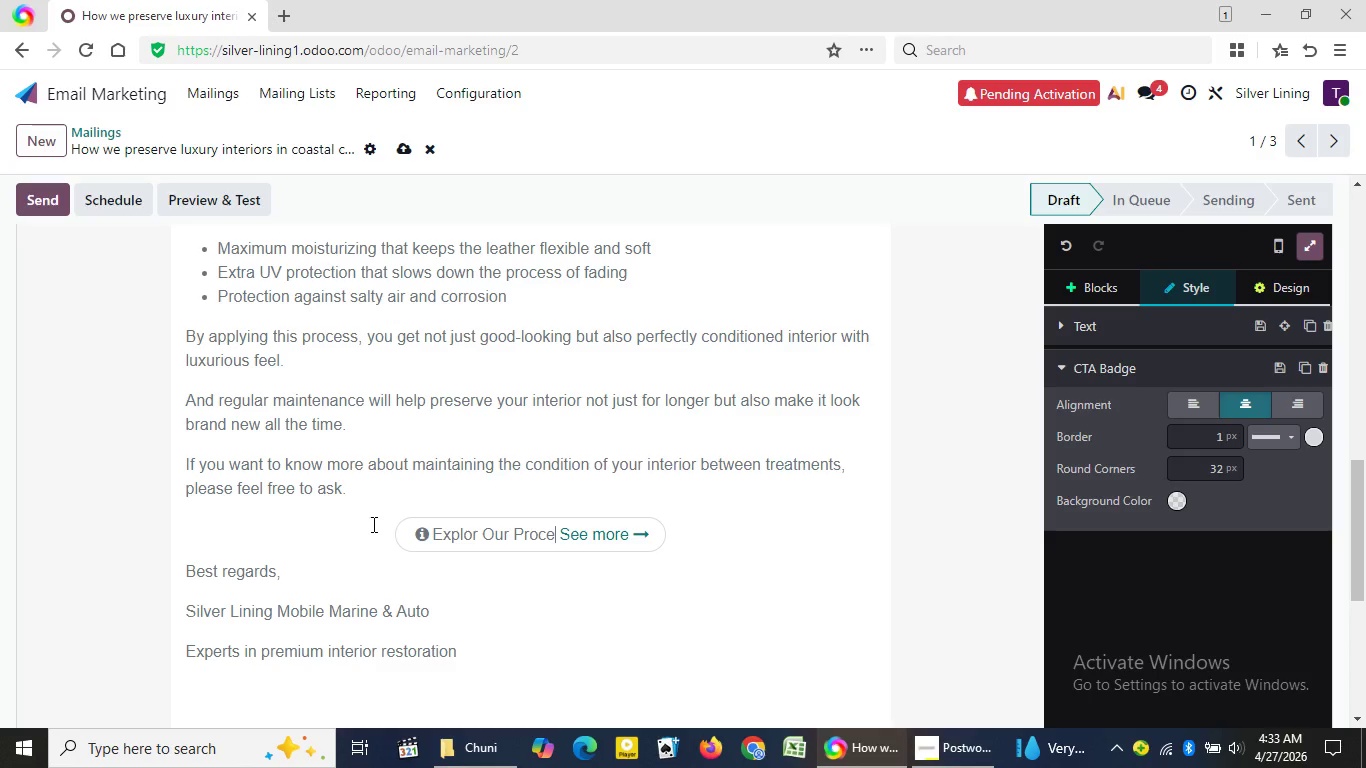 
wait(17.95)
 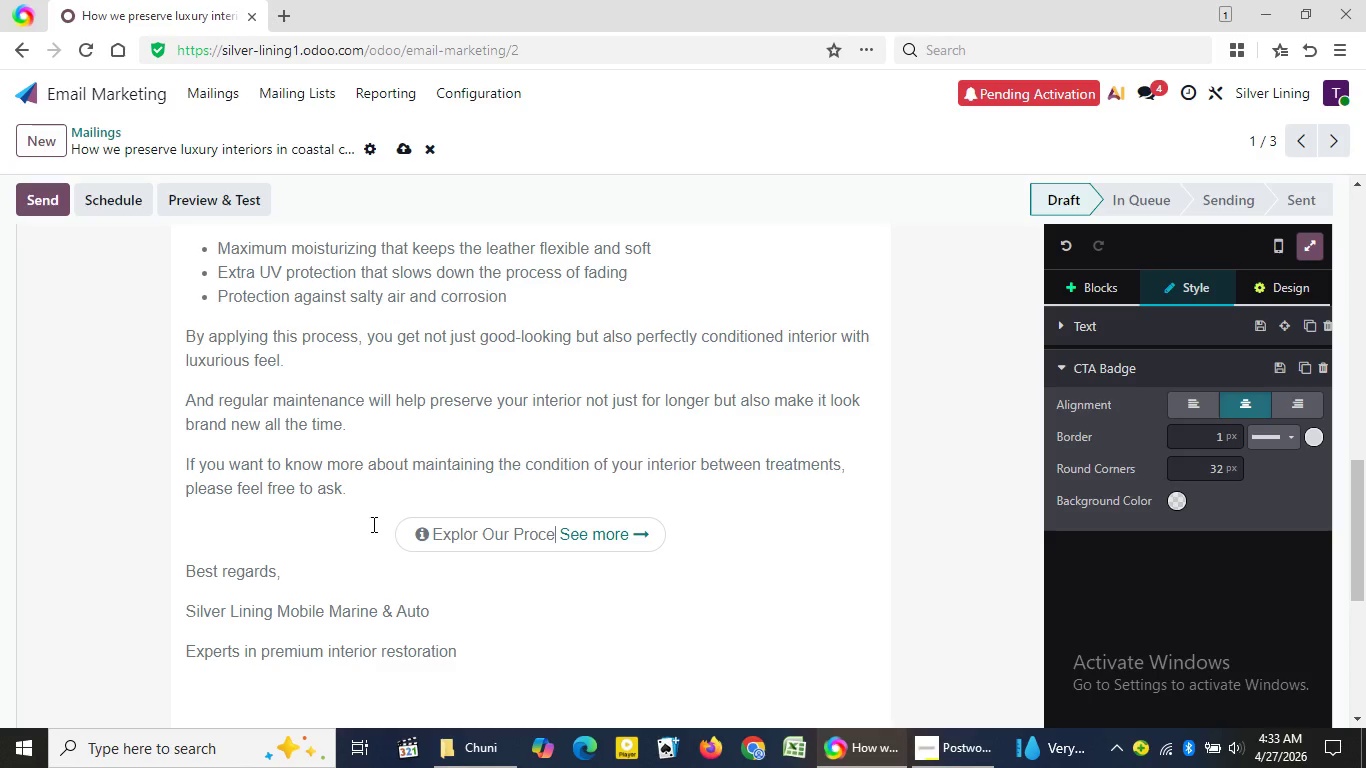 
type(ss)
 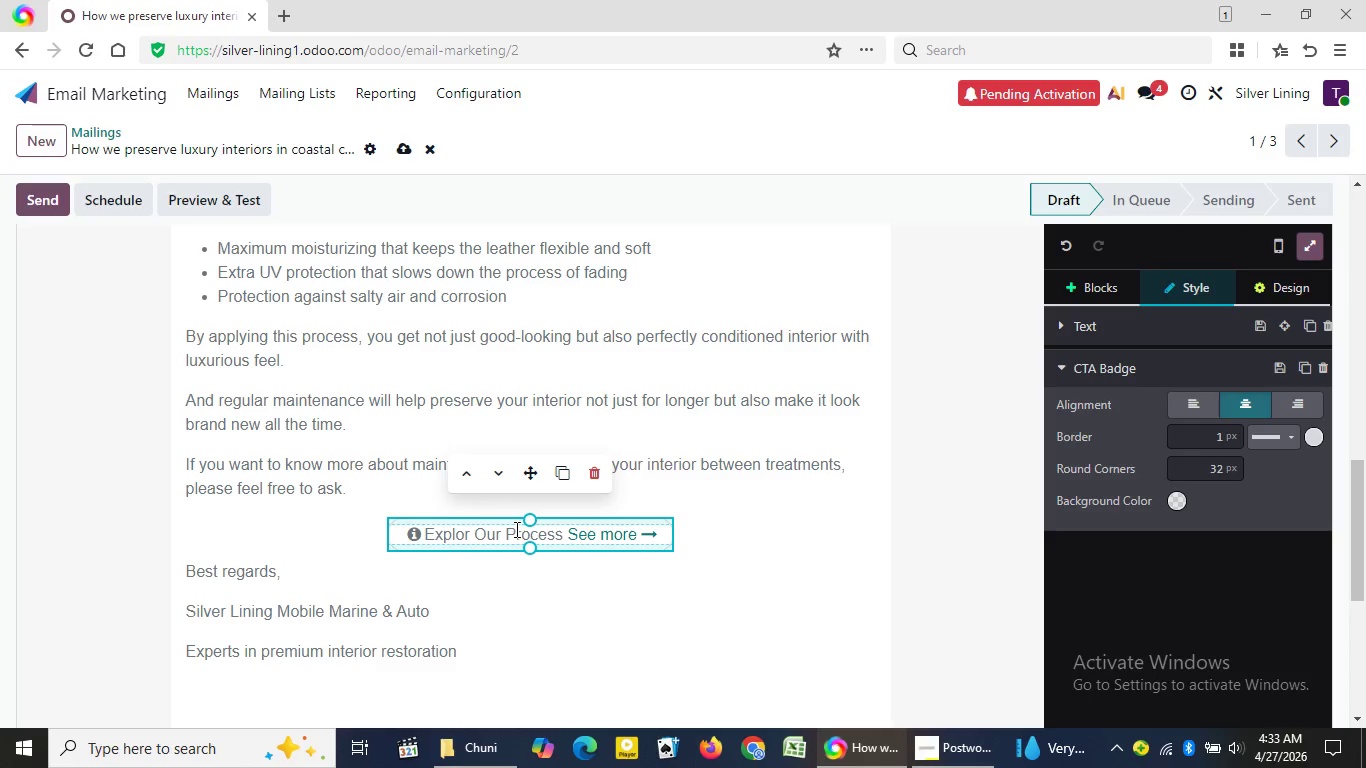 
double_click([515, 529])
 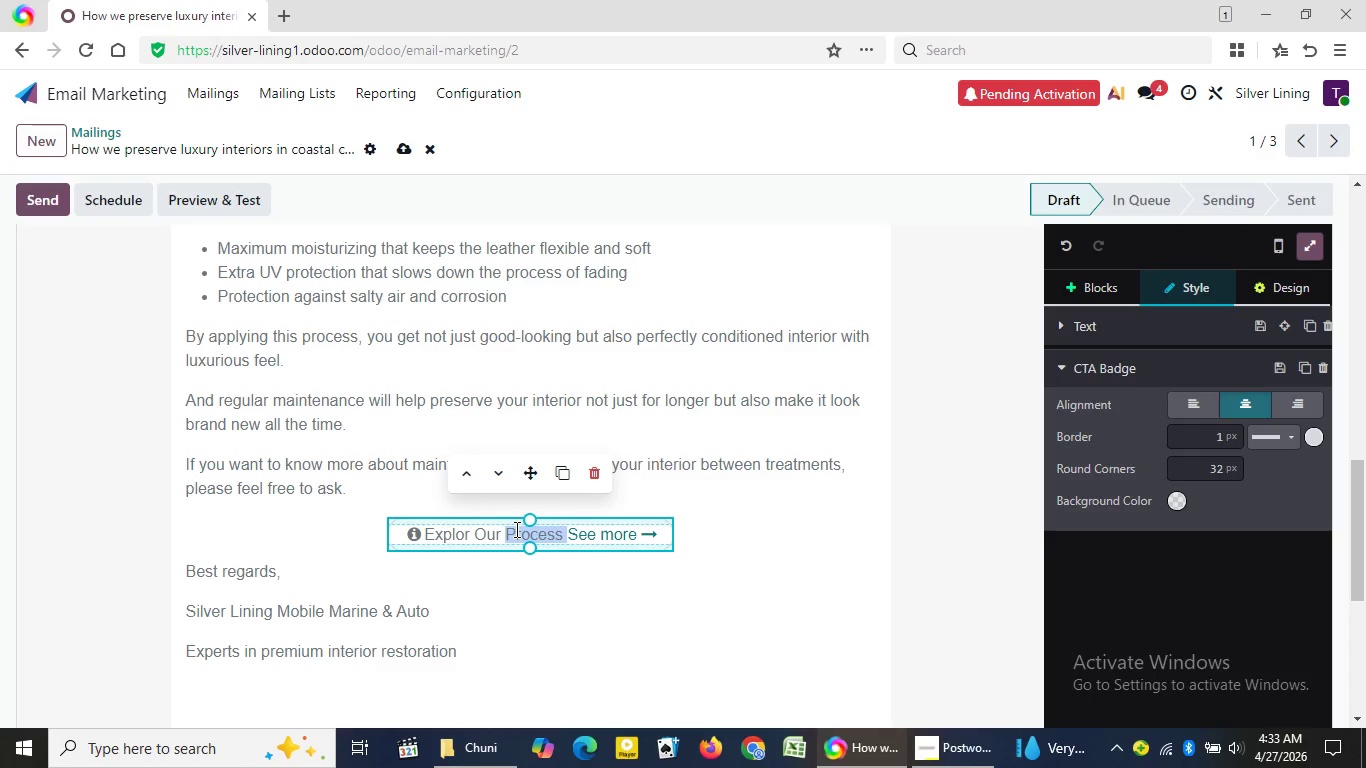 
triple_click([515, 529])
 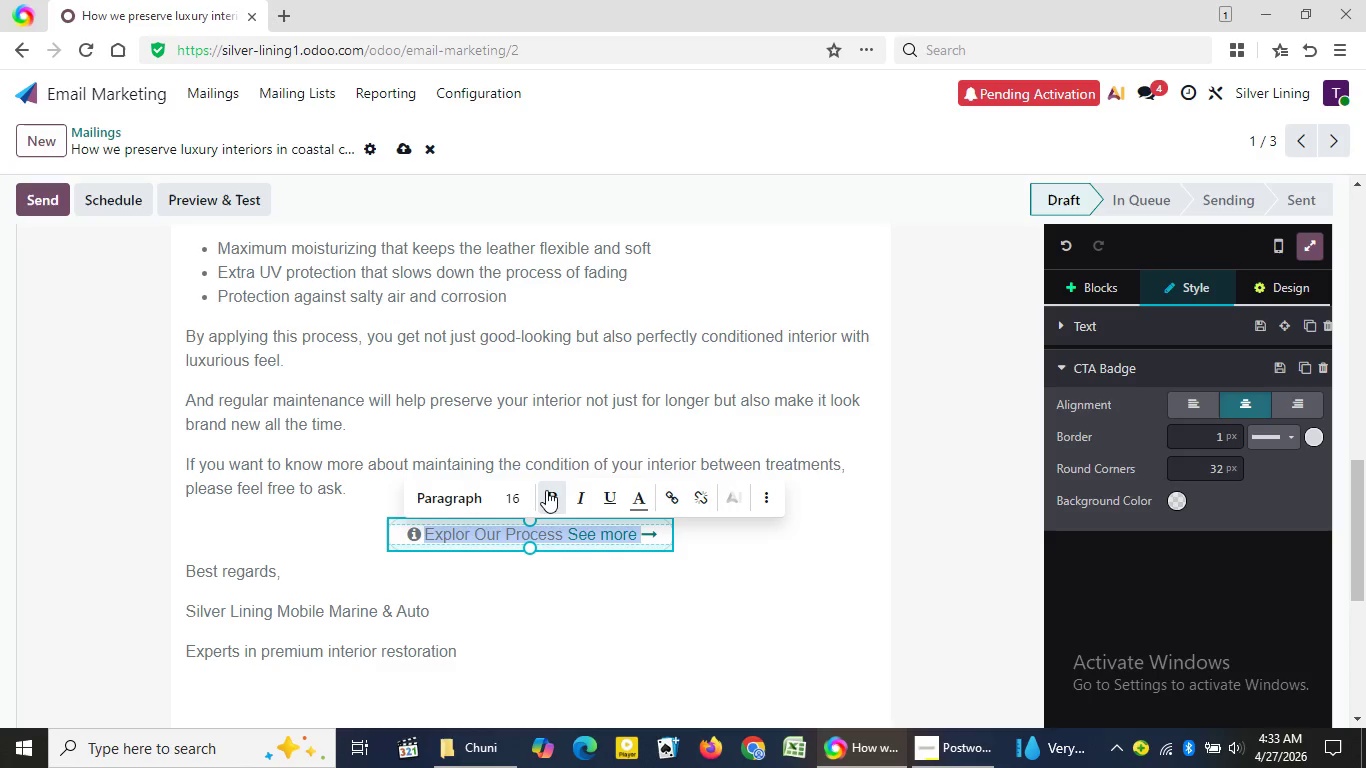 
left_click([546, 498])
 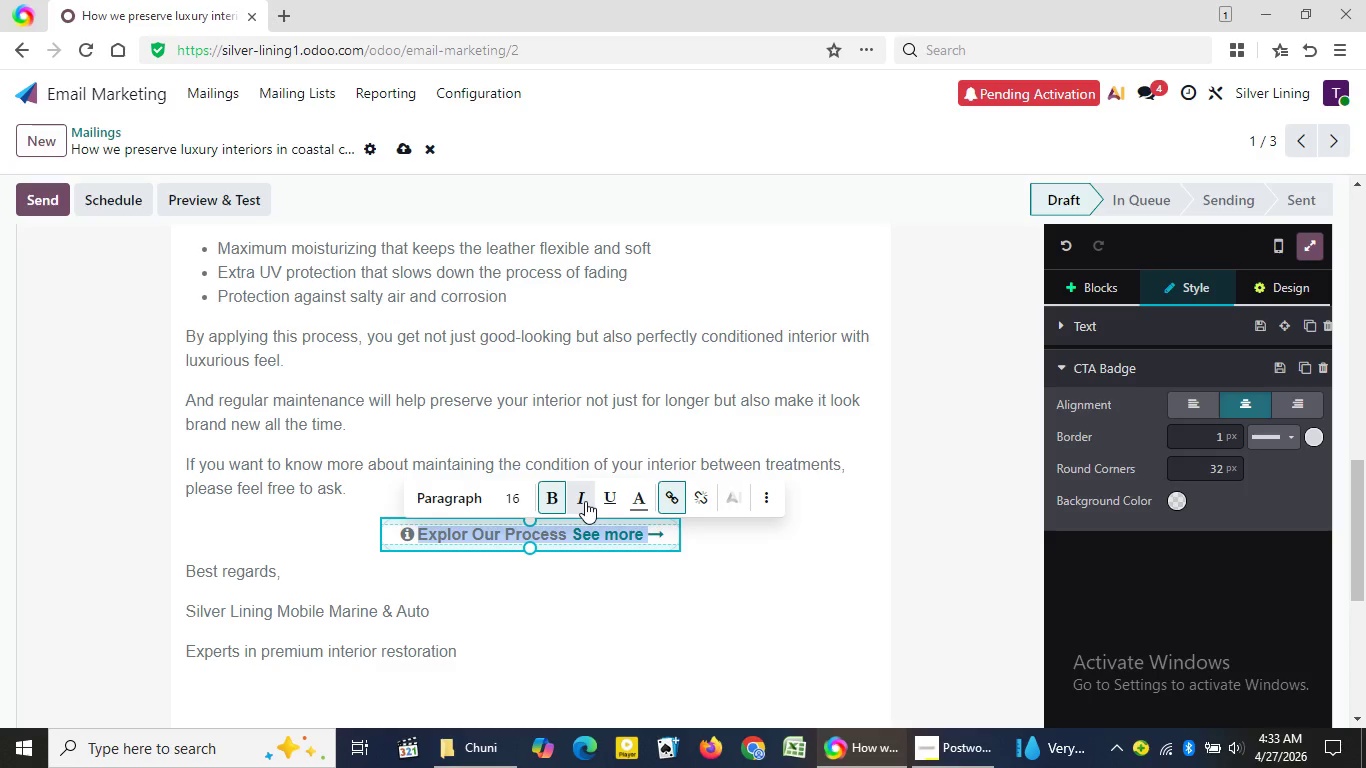 
left_click([585, 501])
 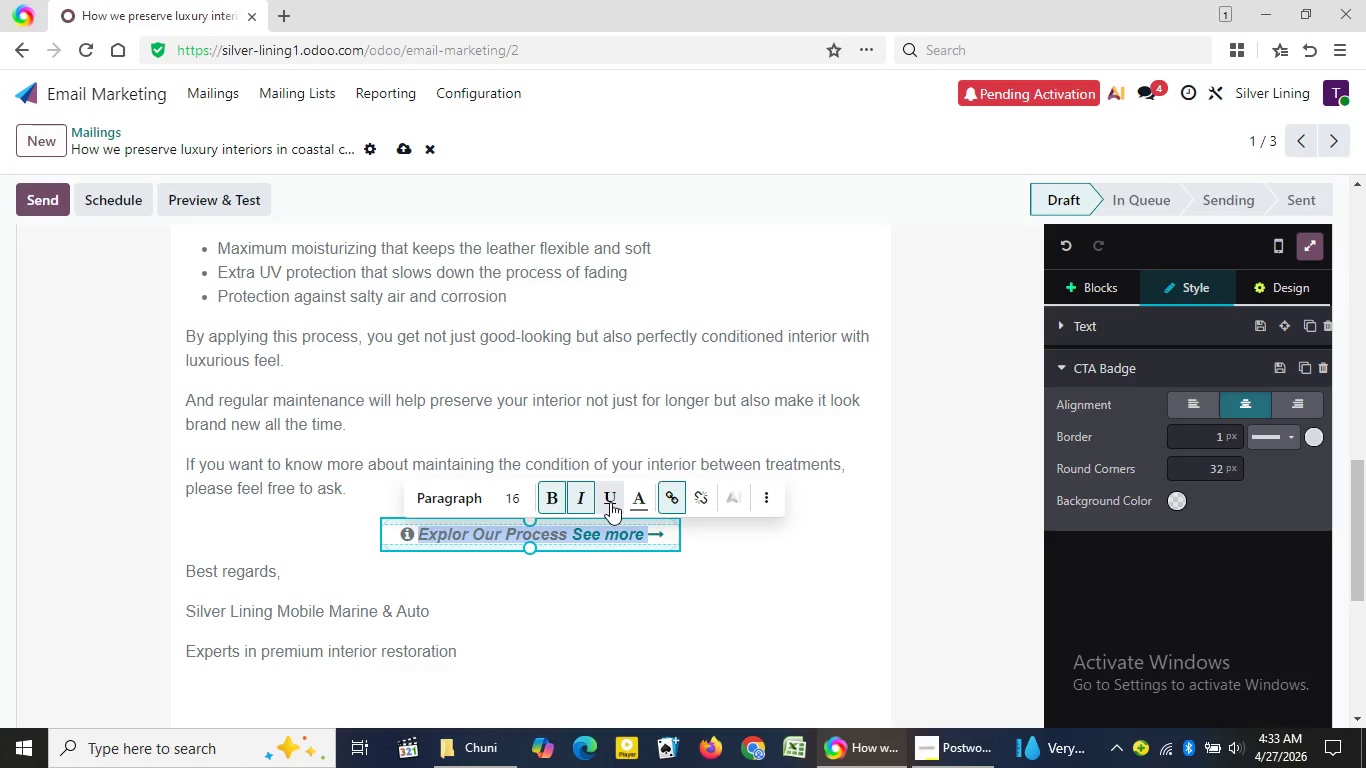 
left_click([610, 502])
 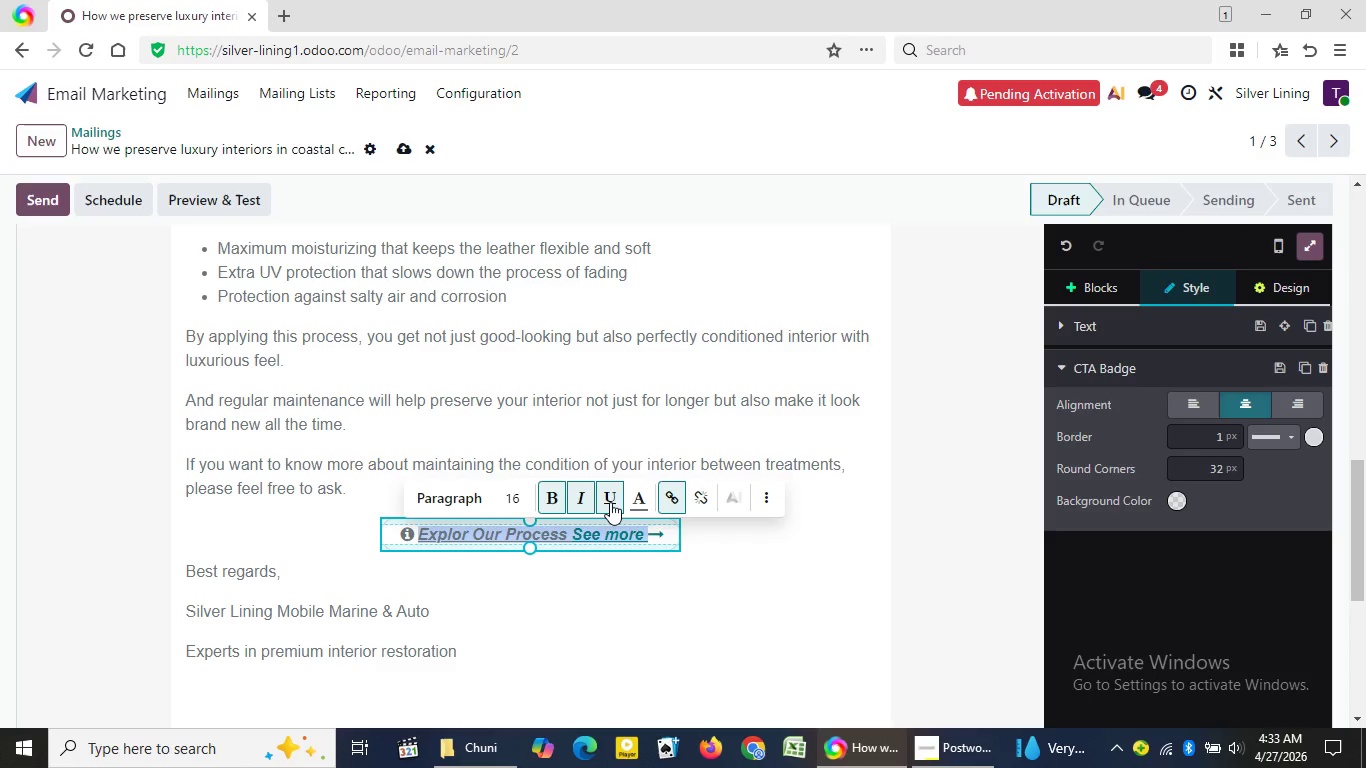 
left_click([610, 502])
 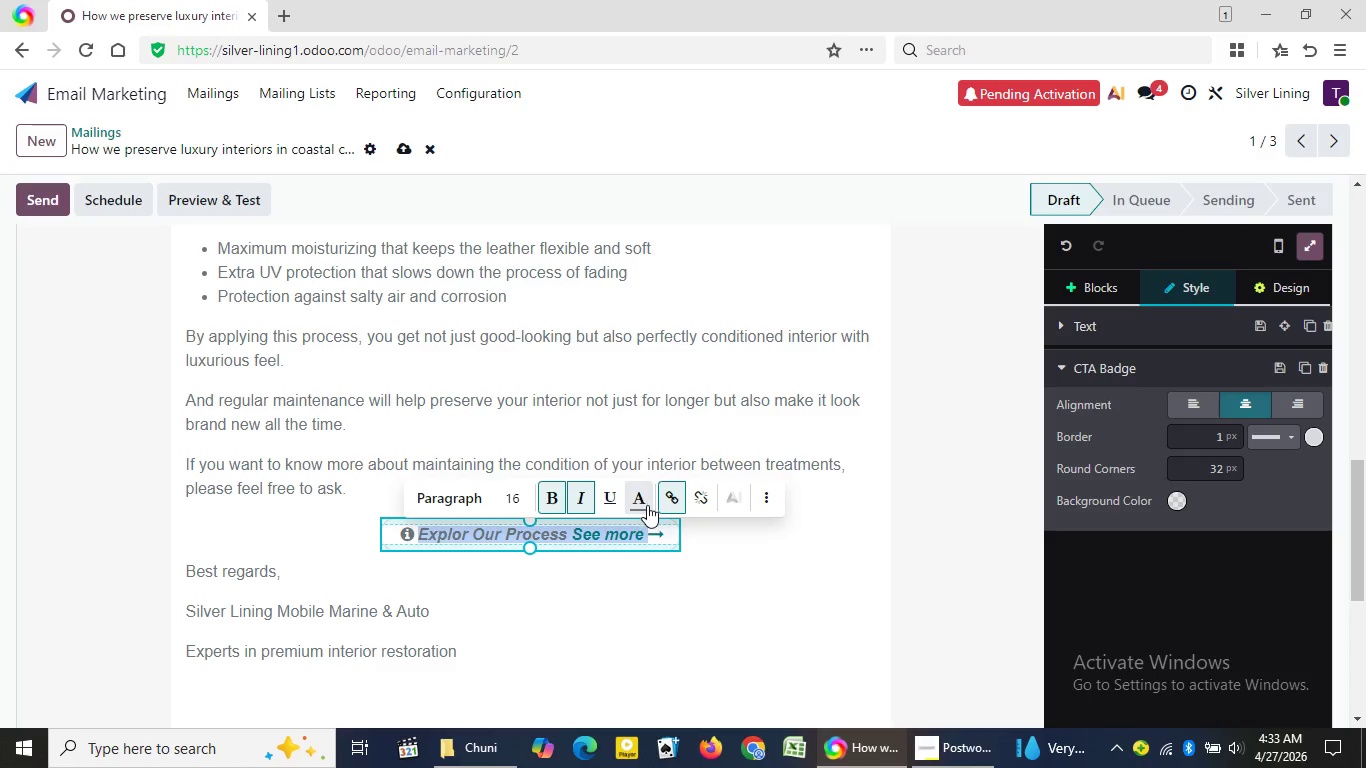 
left_click([647, 505])
 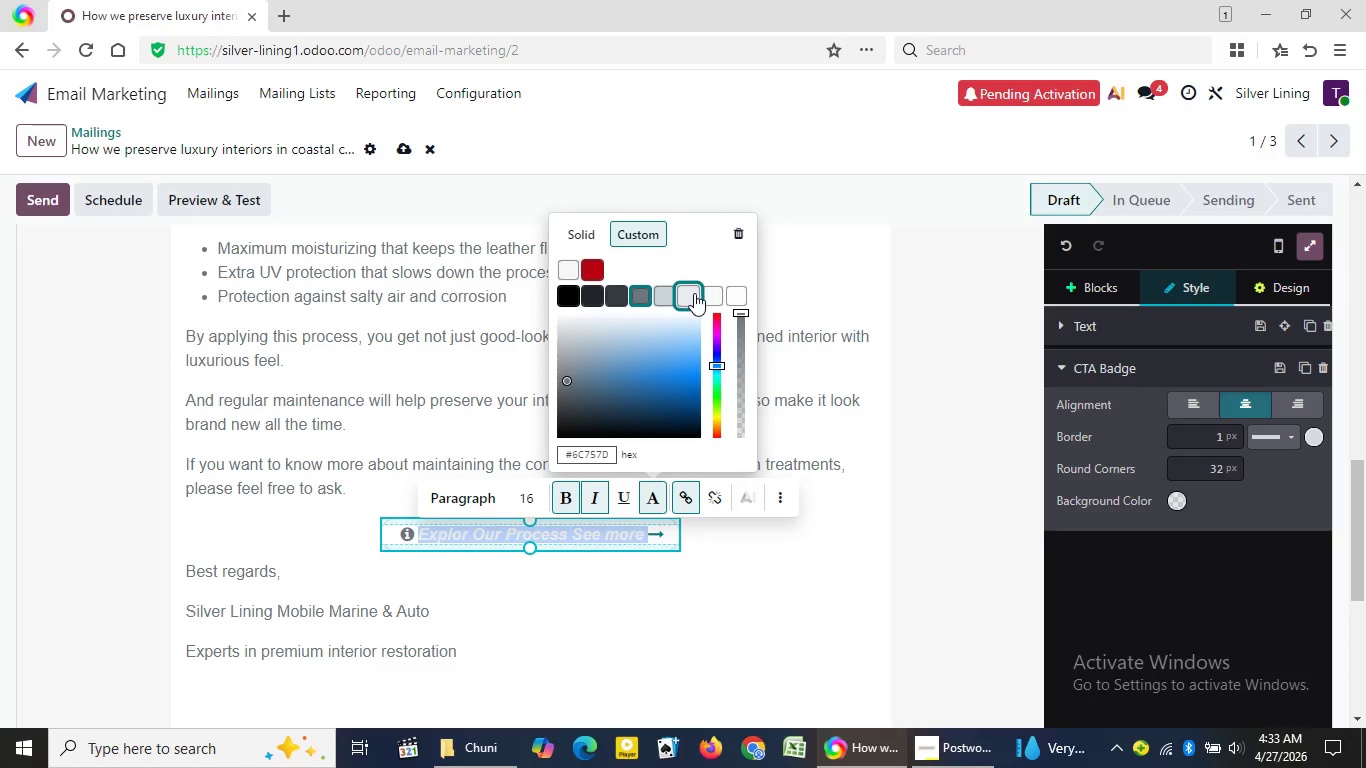 
left_click([706, 290])
 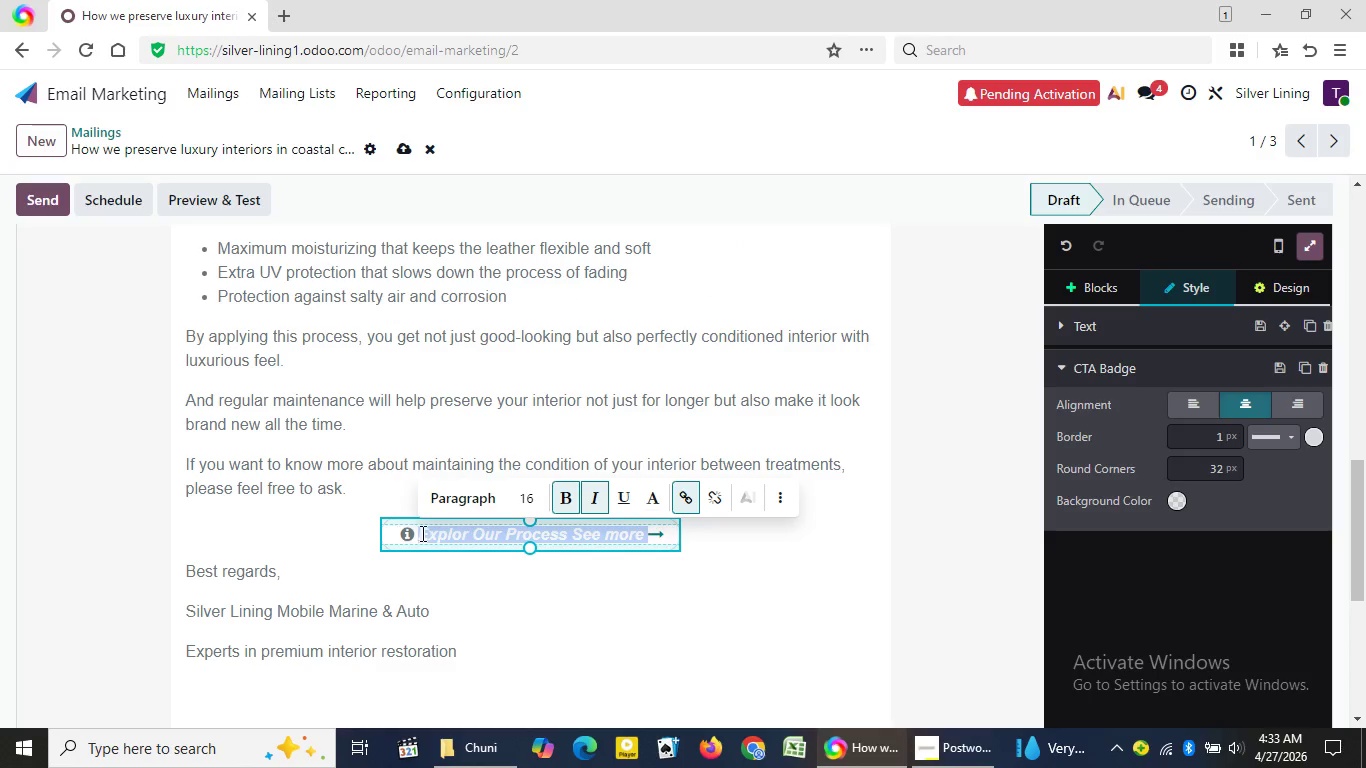 
left_click([422, 533])
 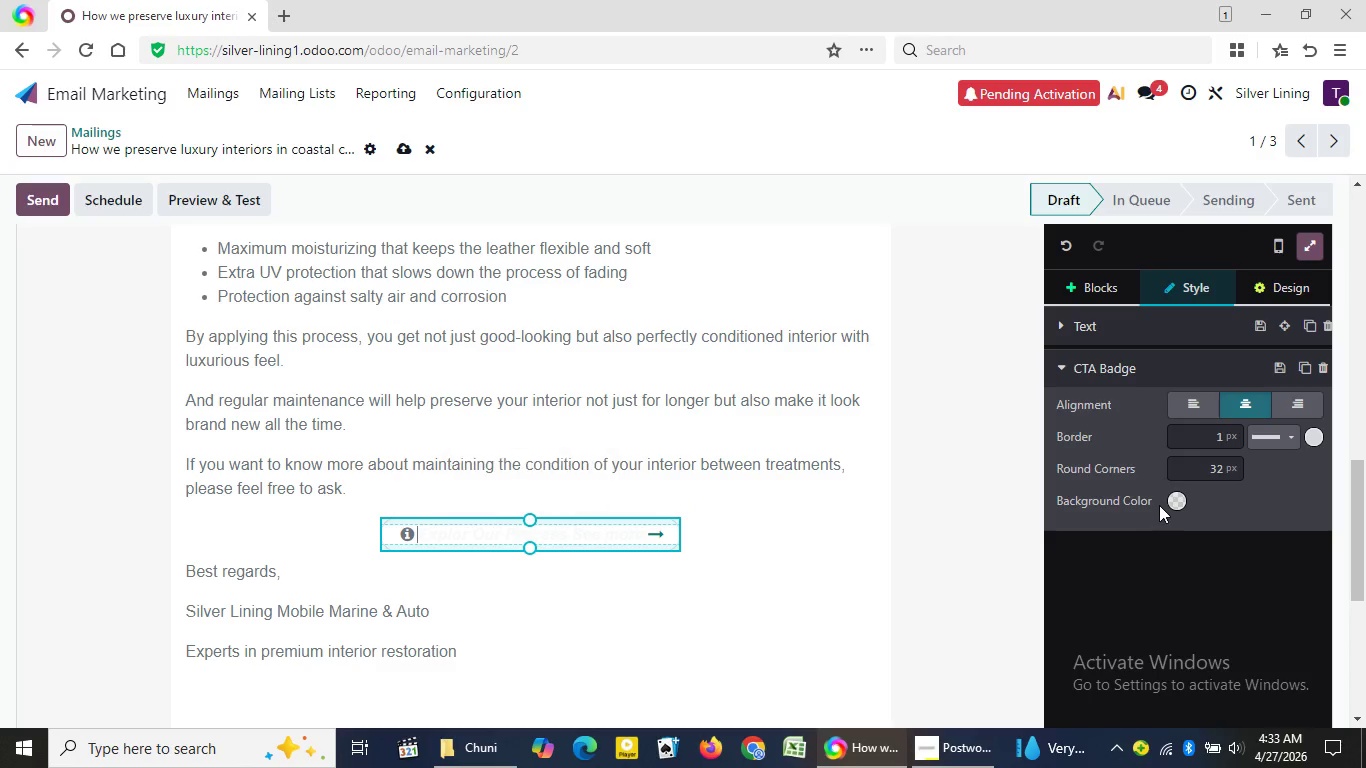 
left_click([1175, 500])
 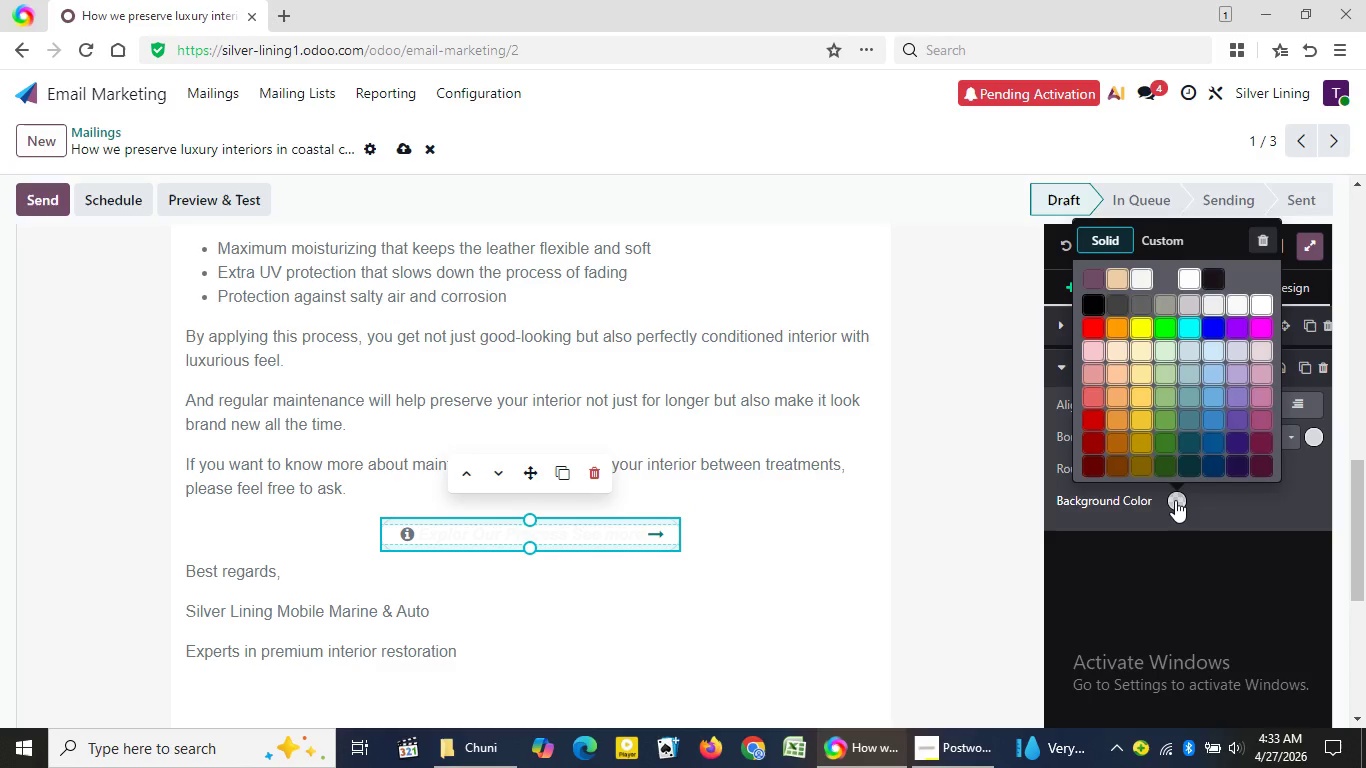 
wait(12.62)
 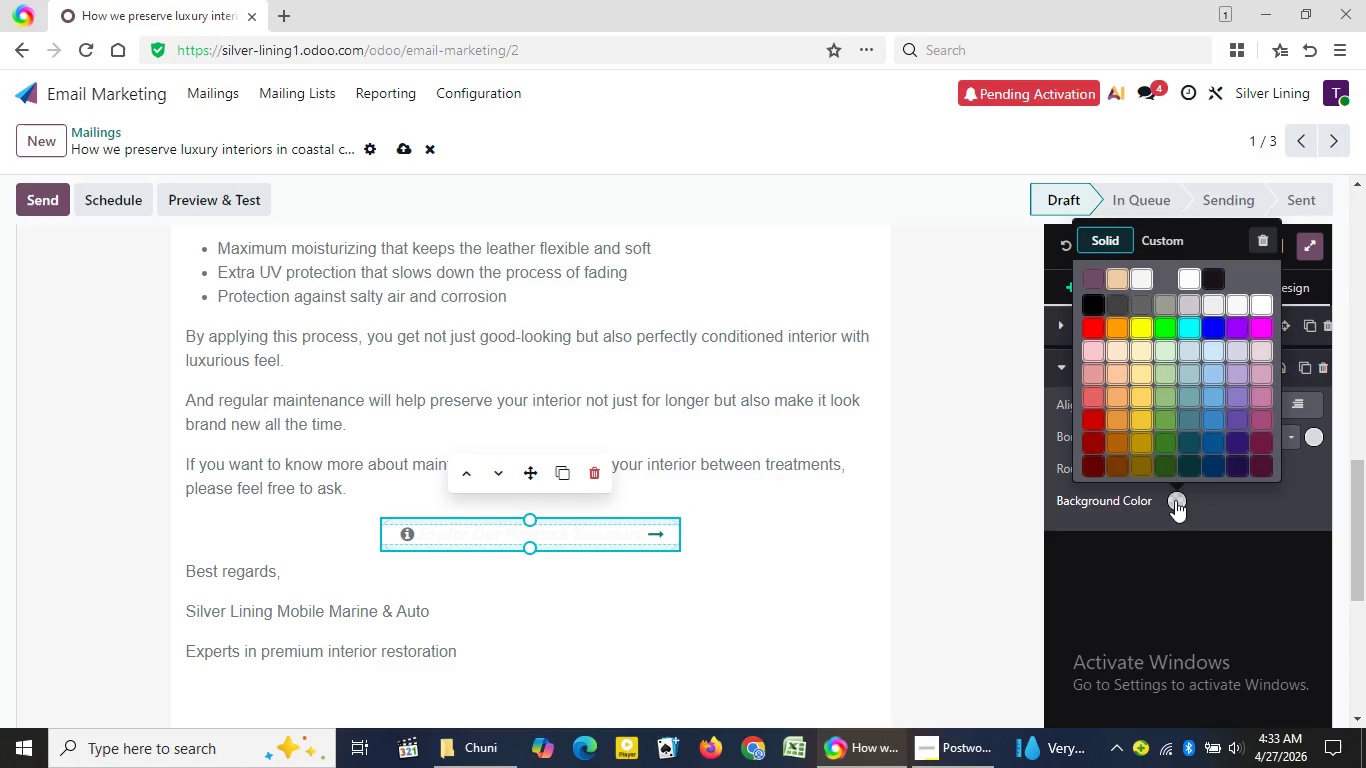 
left_click([1215, 440])
 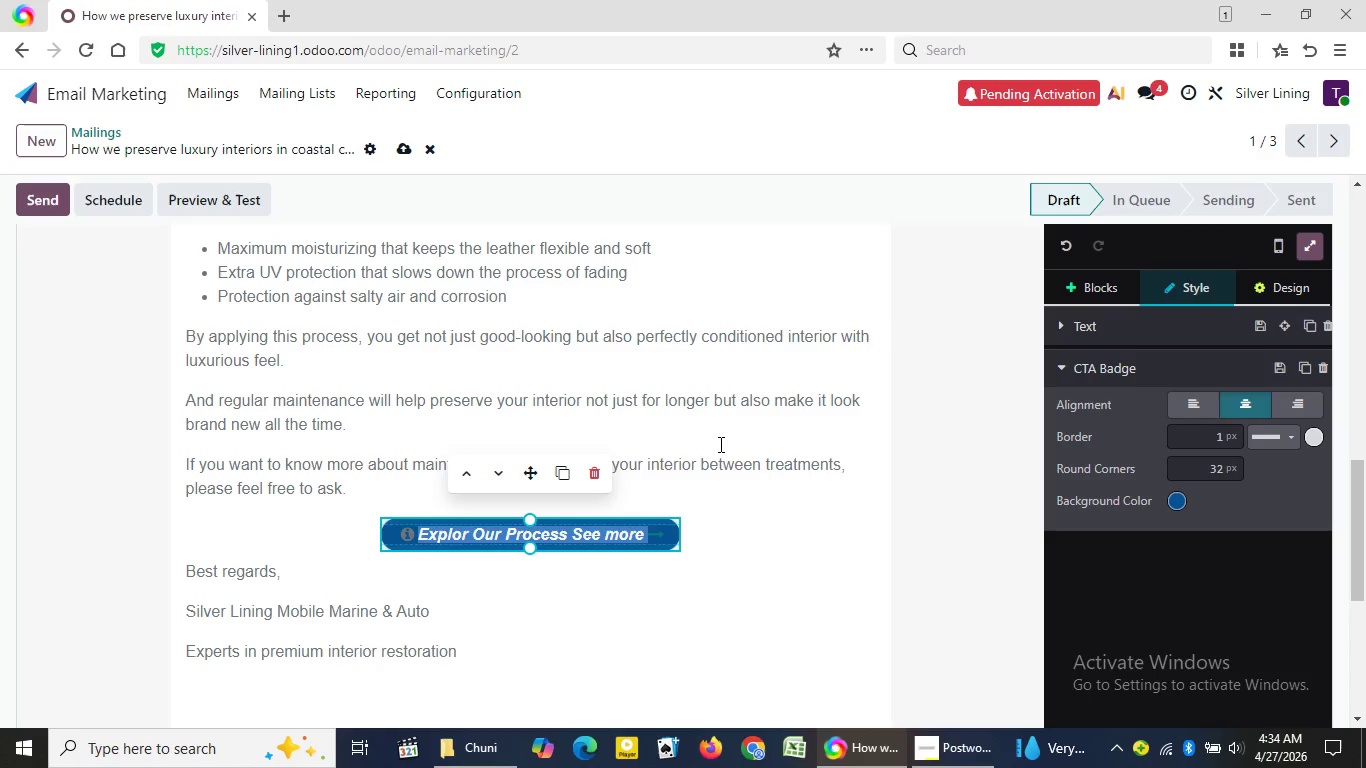 
left_click([719, 444])
 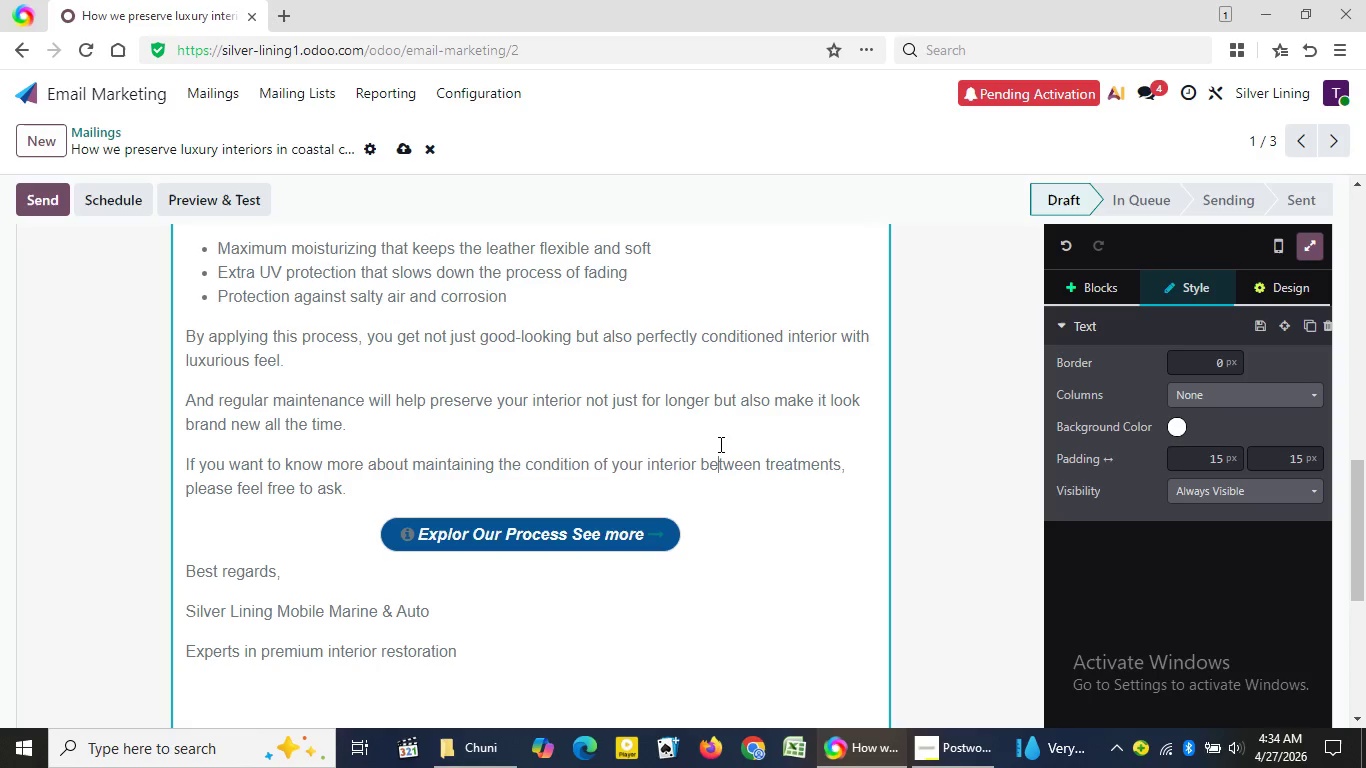 
wait(13.28)
 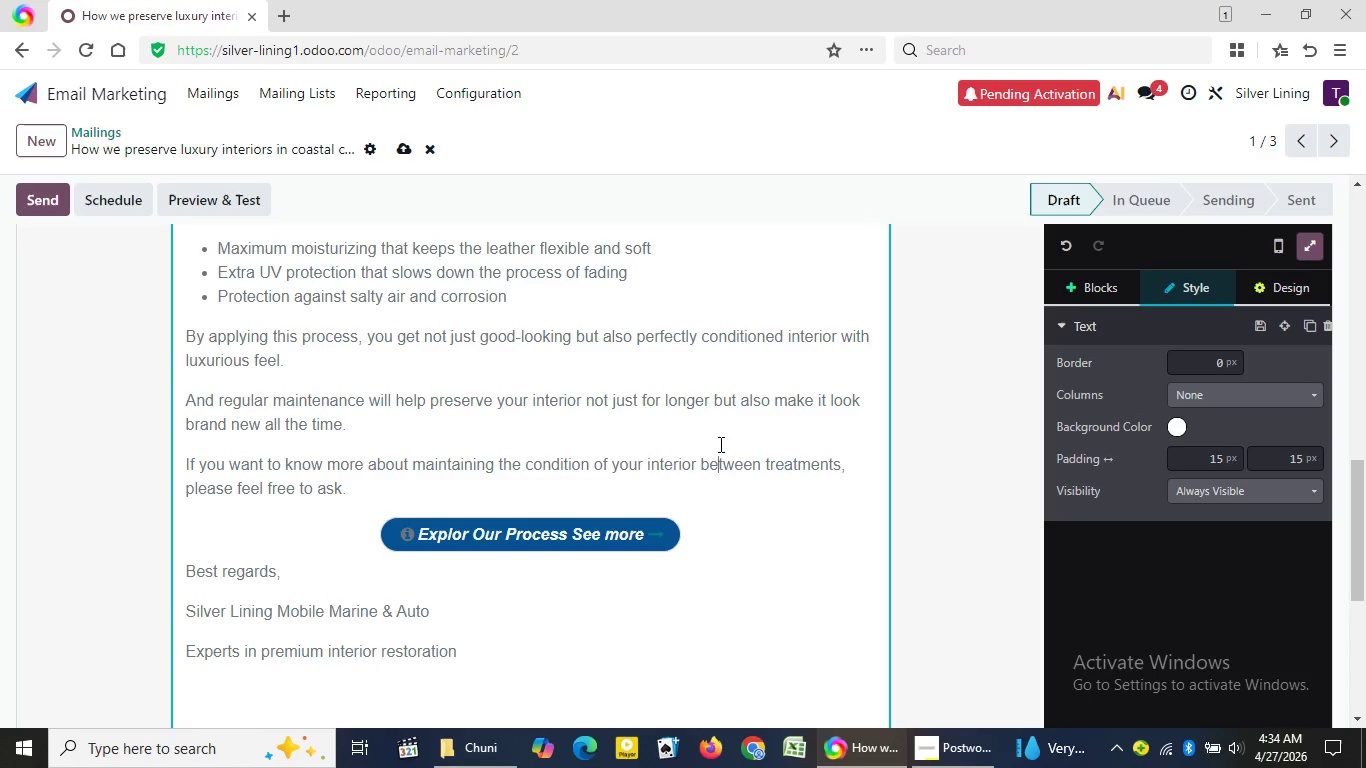 
left_click_drag(start_coordinate=[1363, 543], to_coordinate=[1356, 317])
 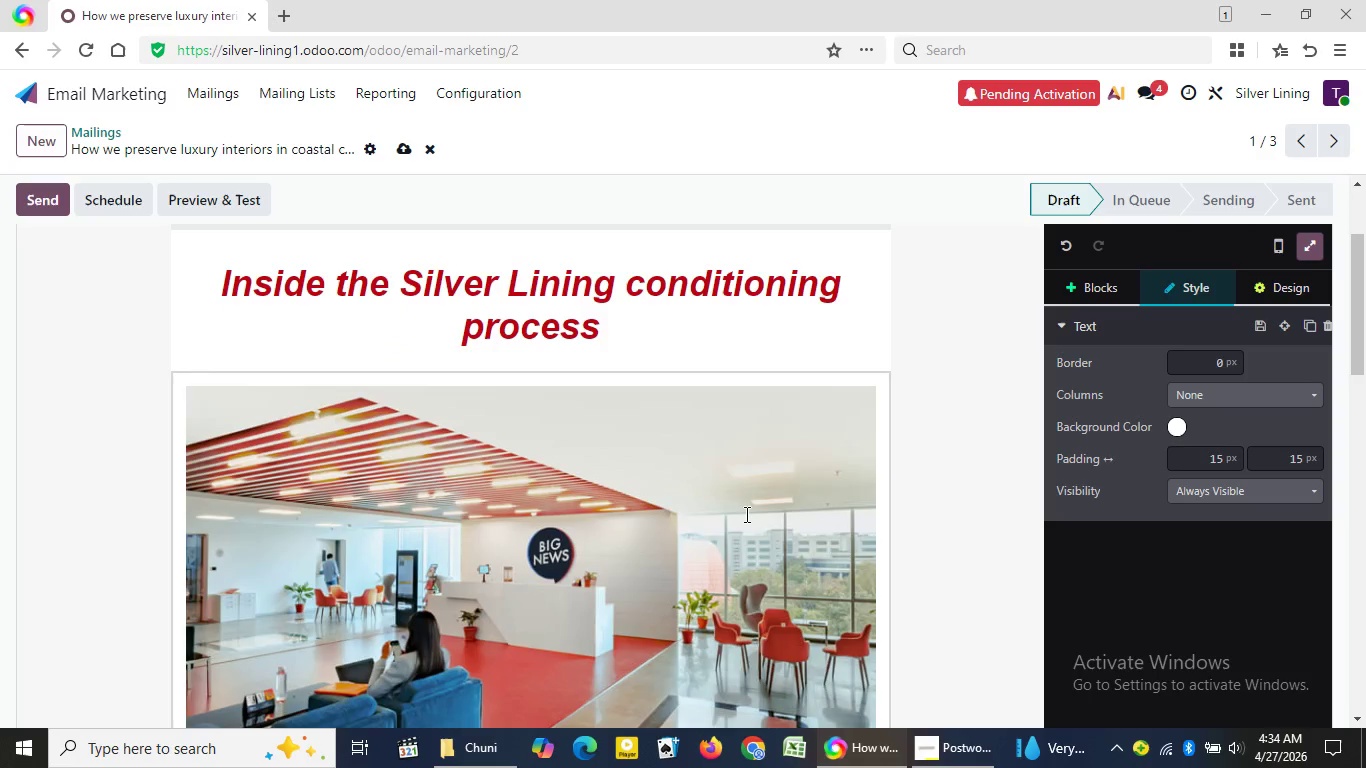 
double_click([745, 514])
 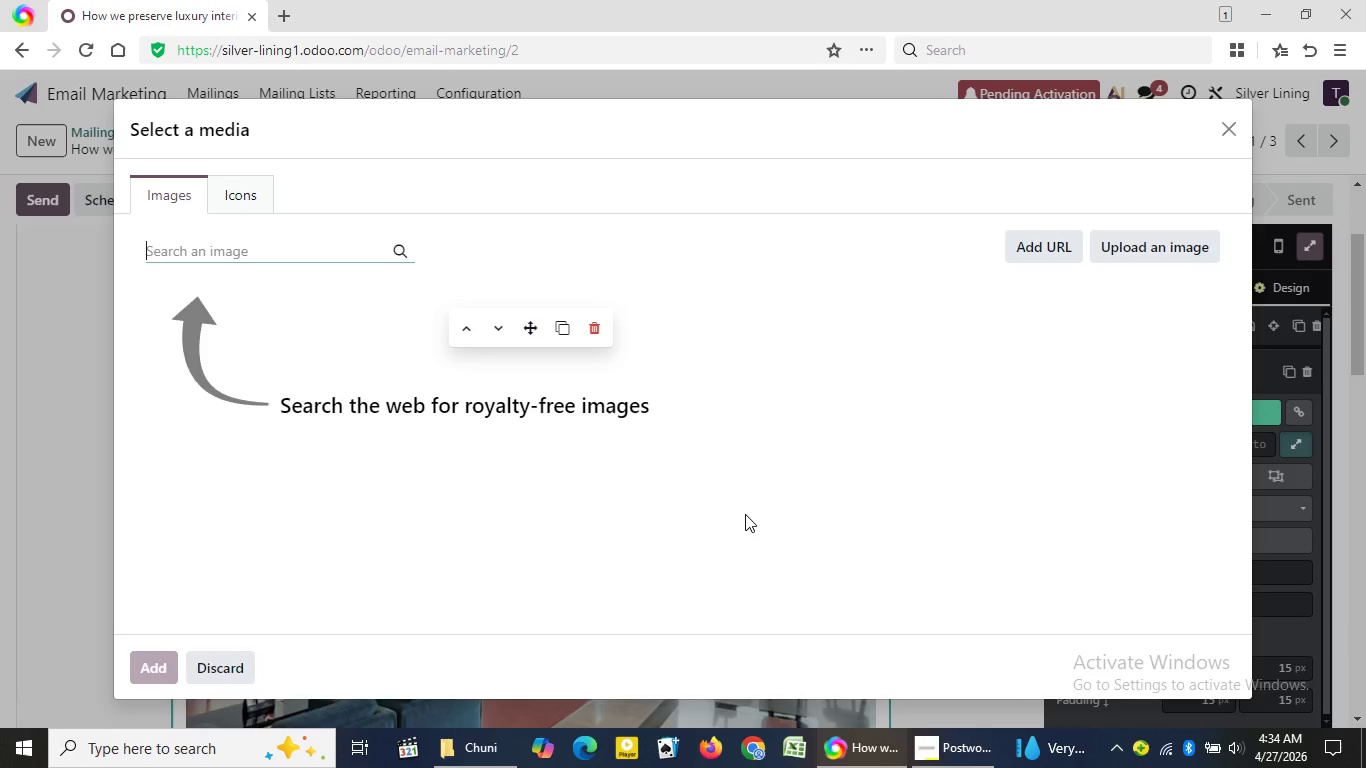 
wait(15.2)
 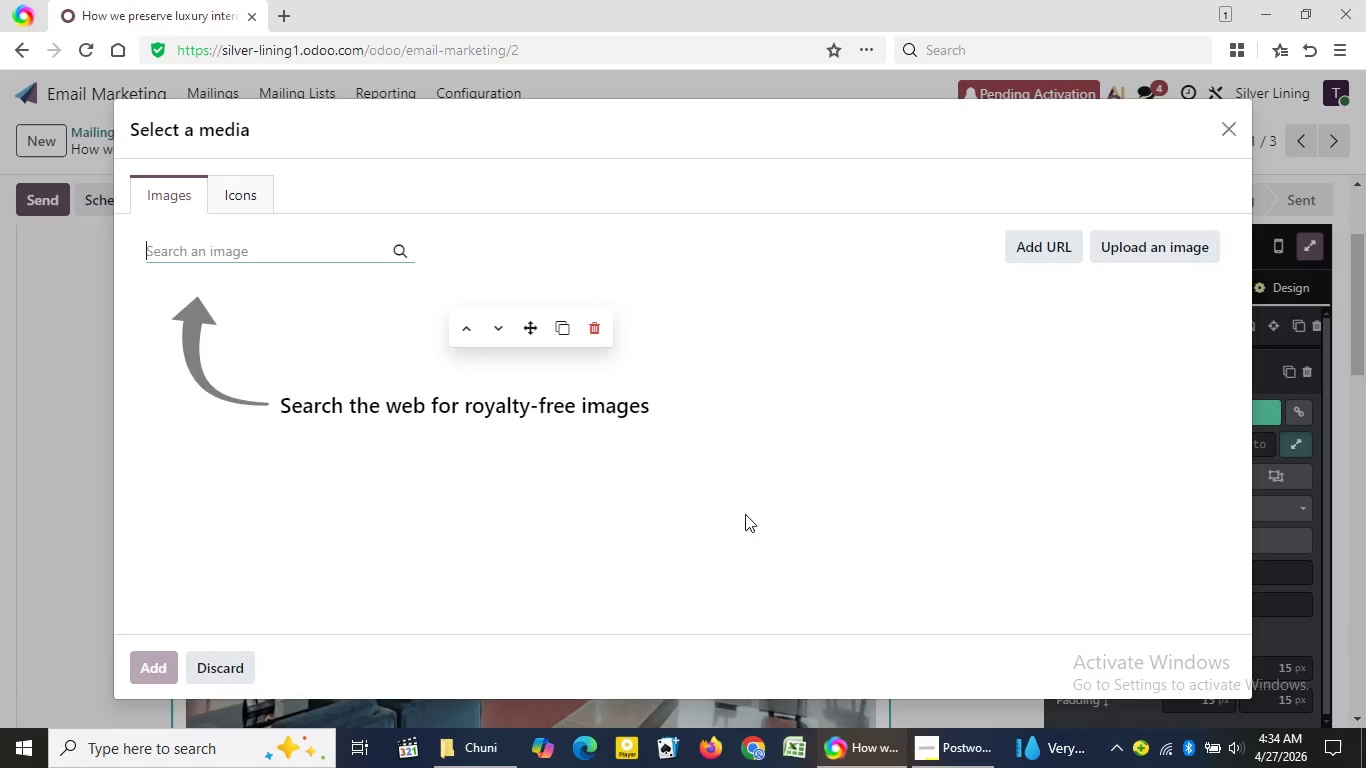 
type(Hands working on leather)
 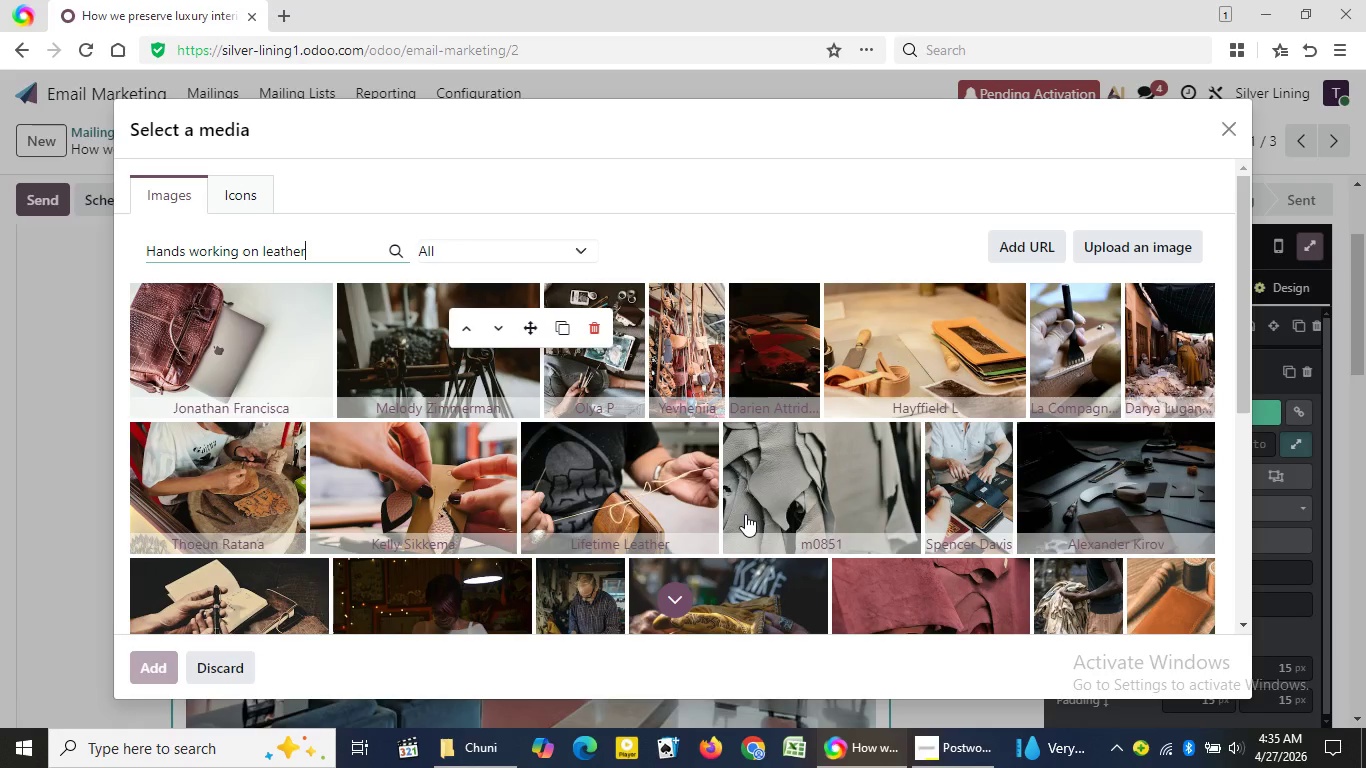 
wait(19.17)
 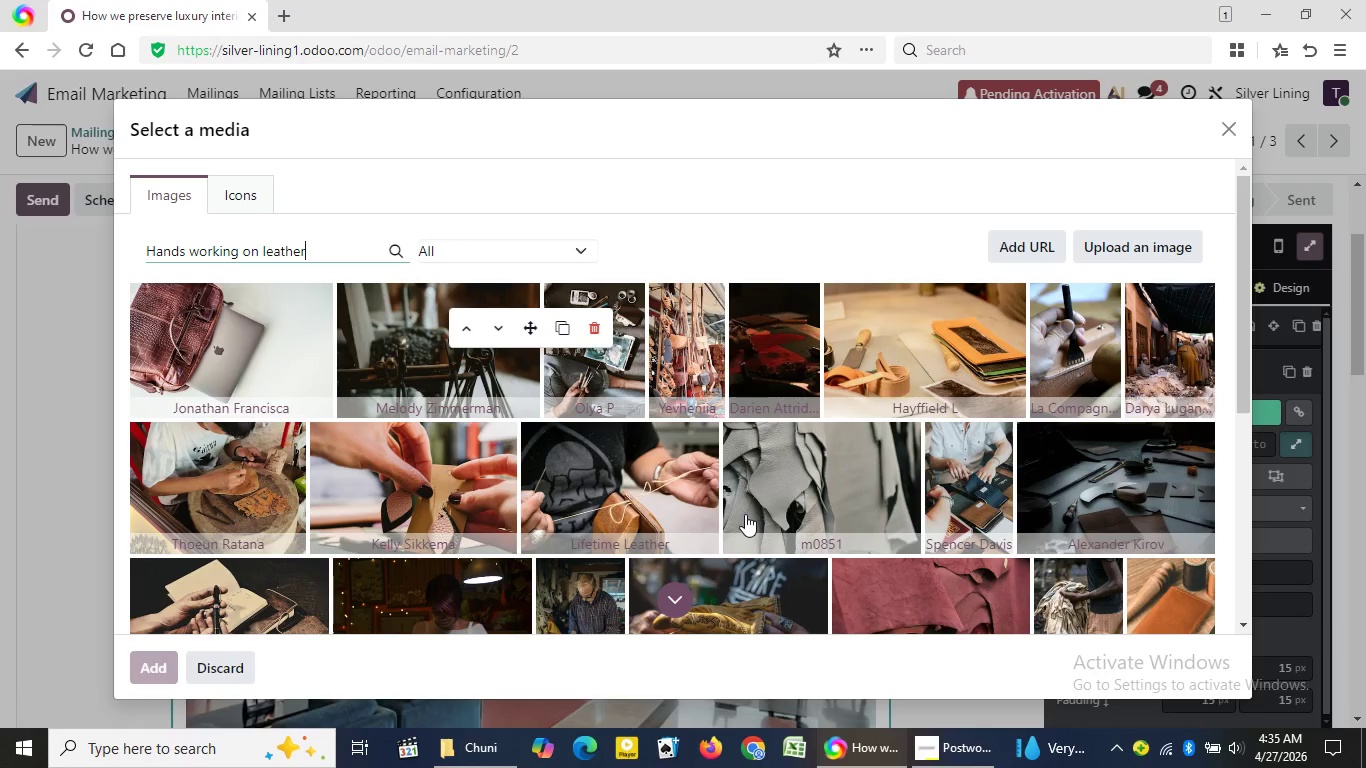 
left_click_drag(start_coordinate=[1245, 355], to_coordinate=[1255, 569])
 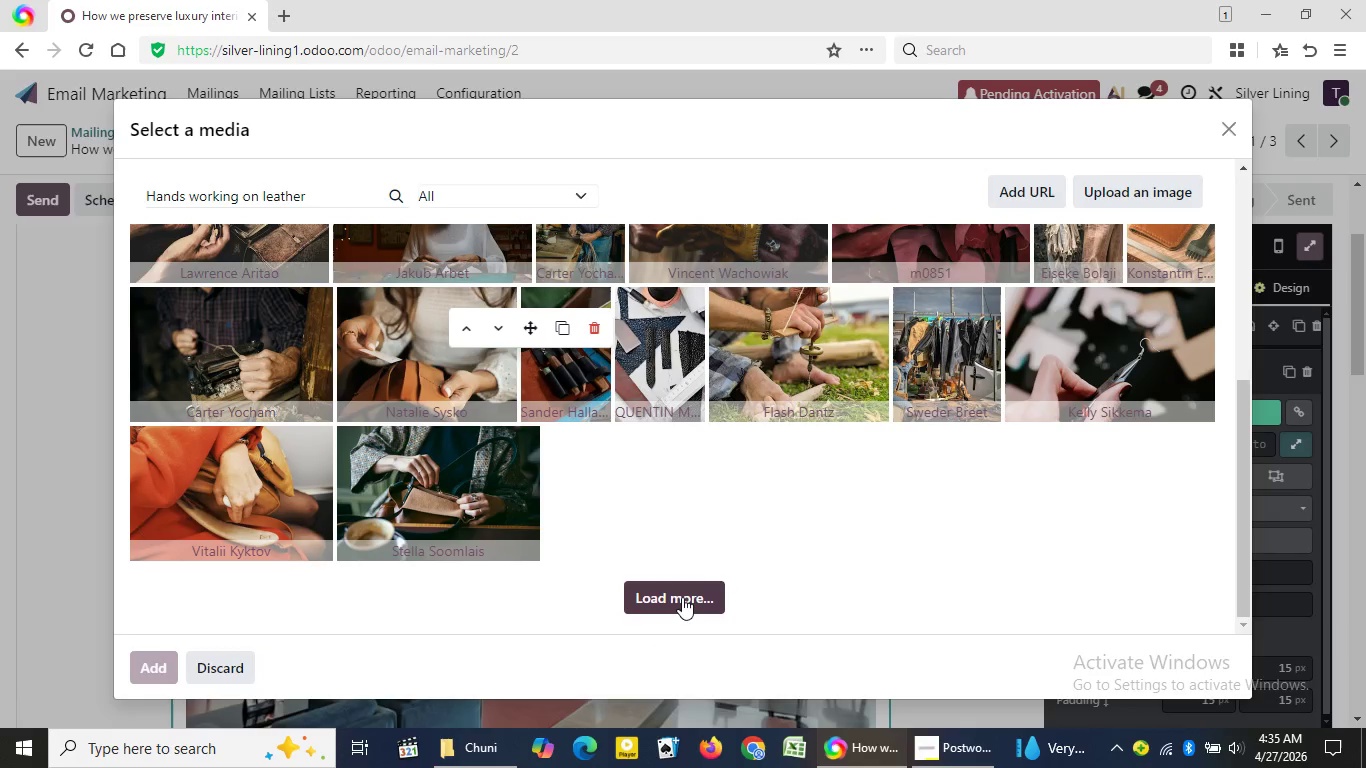 
left_click([682, 597])
 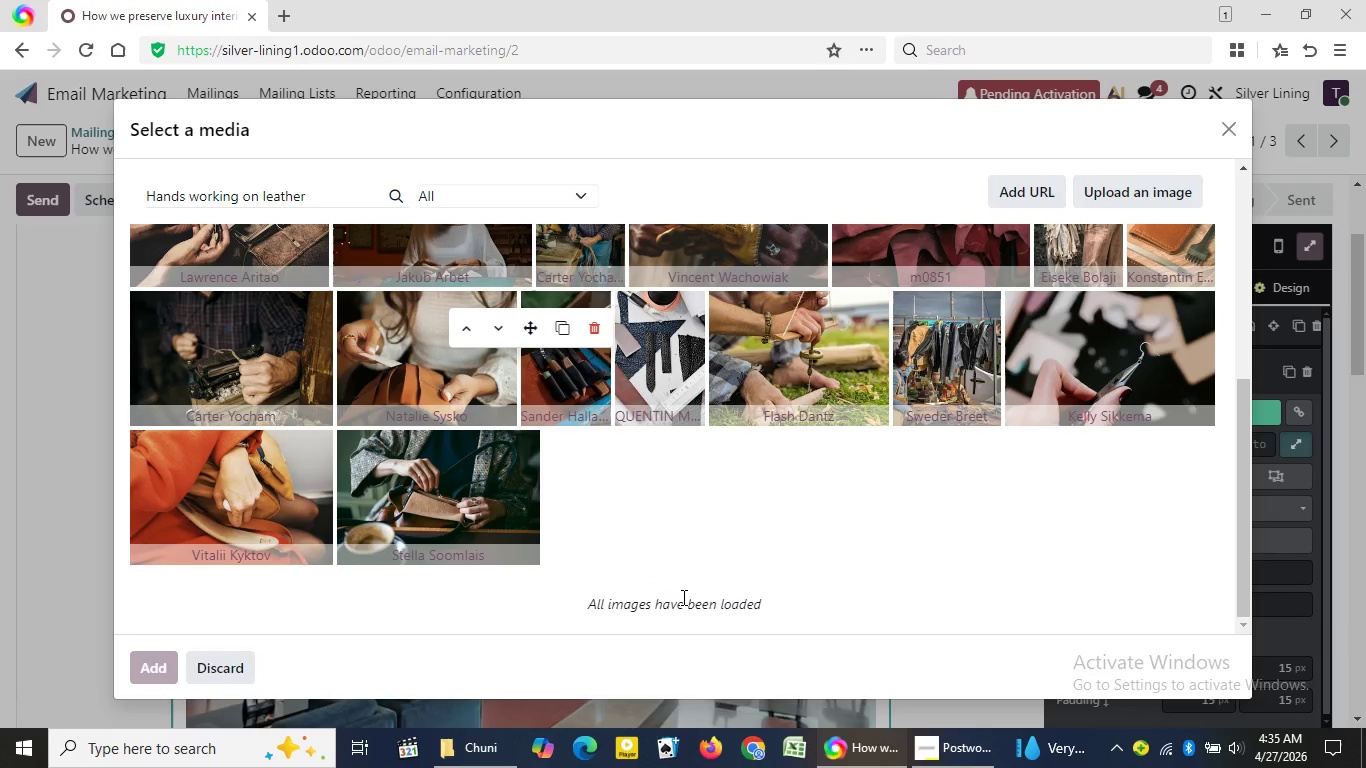 
wait(11.86)
 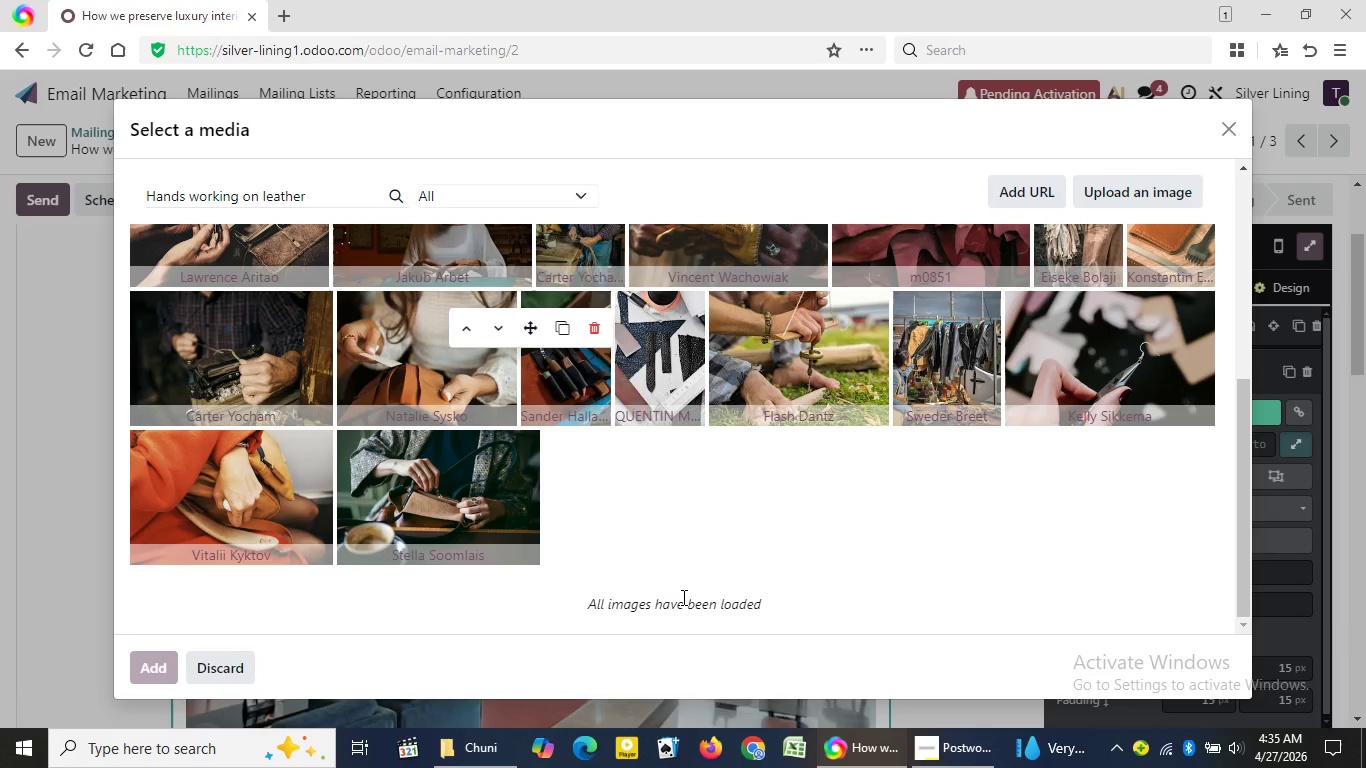 
left_click_drag(start_coordinate=[1246, 452], to_coordinate=[1226, 277])
 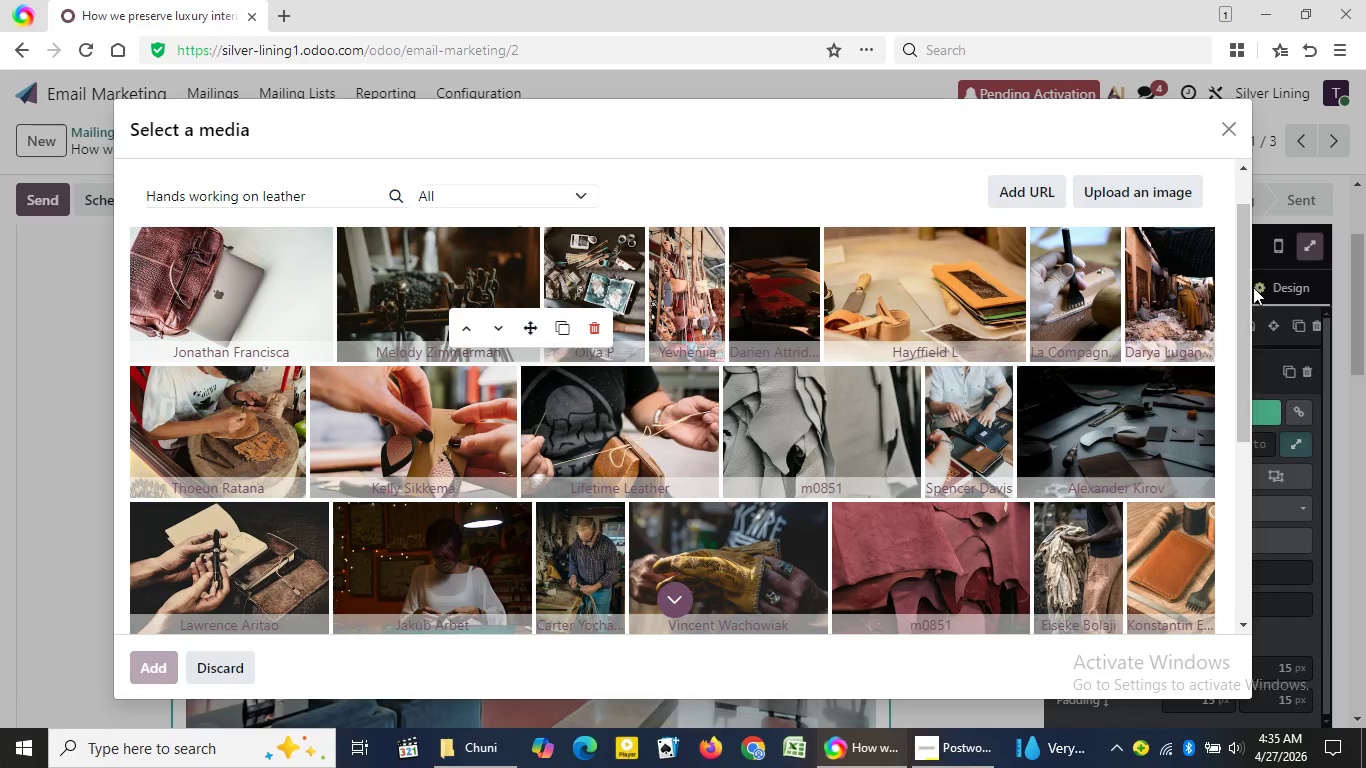 
left_click_drag(start_coordinate=[1247, 293], to_coordinate=[1248, 315])
 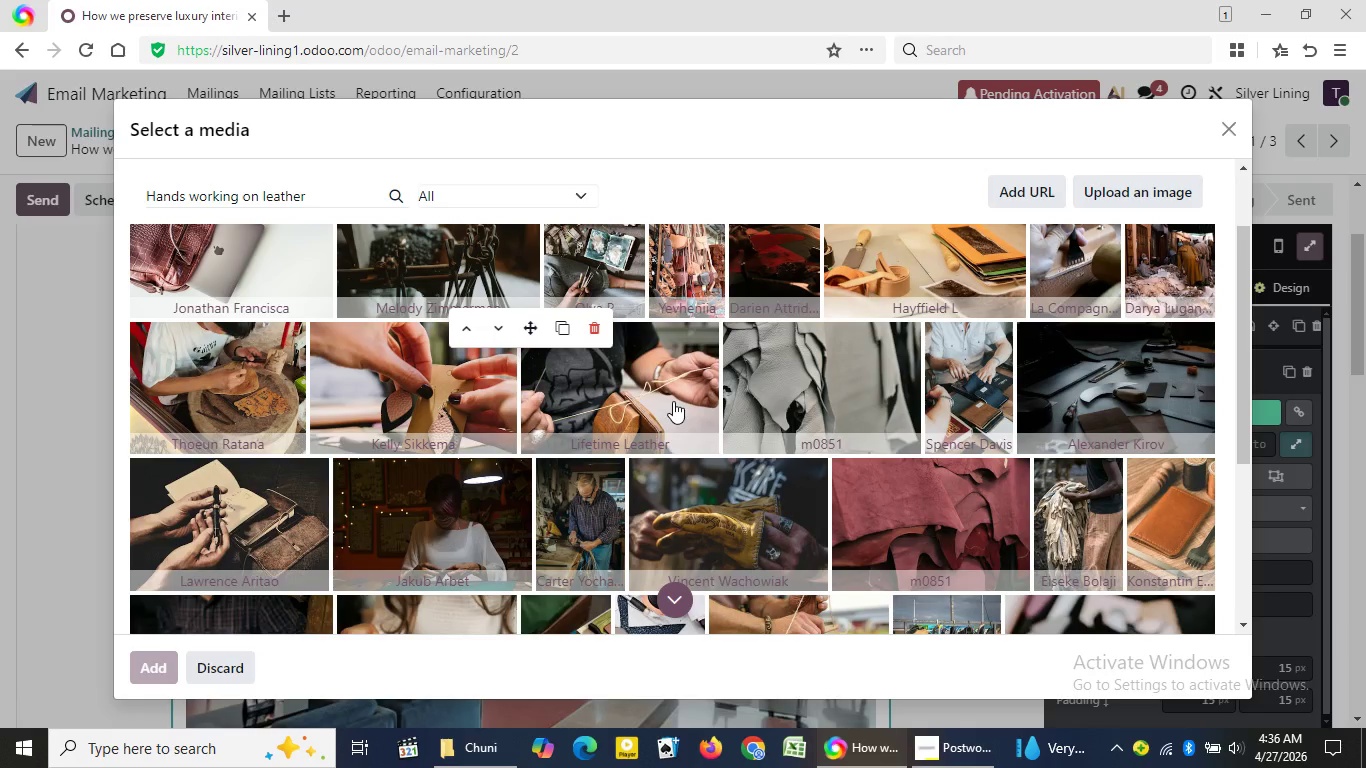 
wait(34.92)
 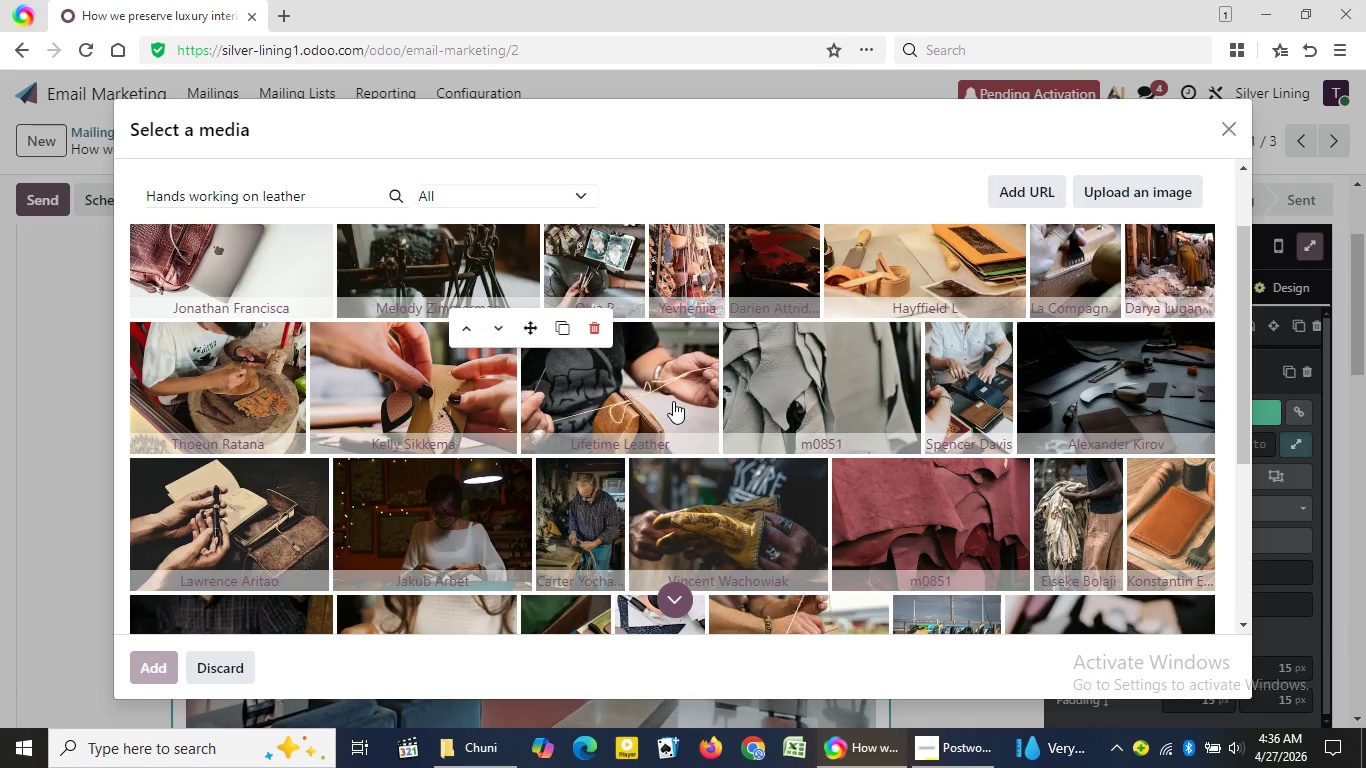 
left_click([630, 392])
 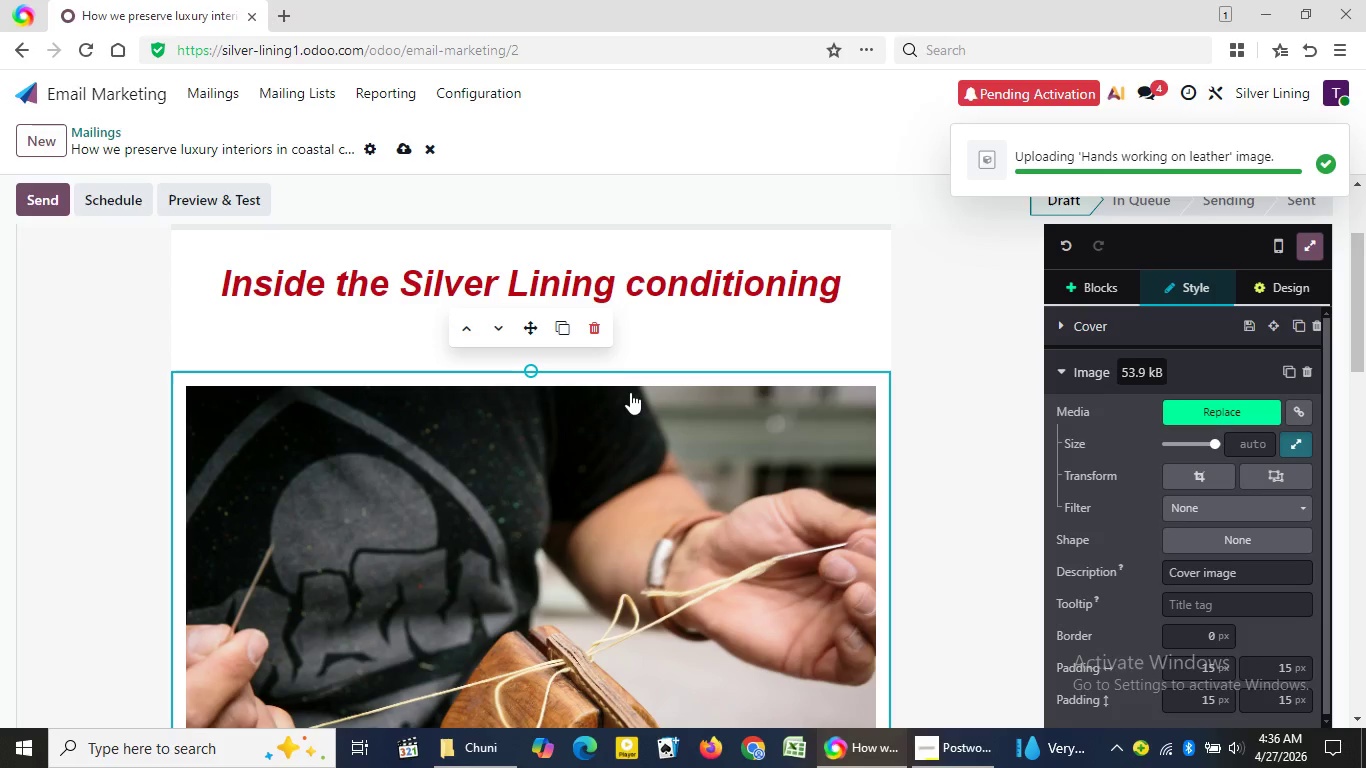 
wait(10.11)
 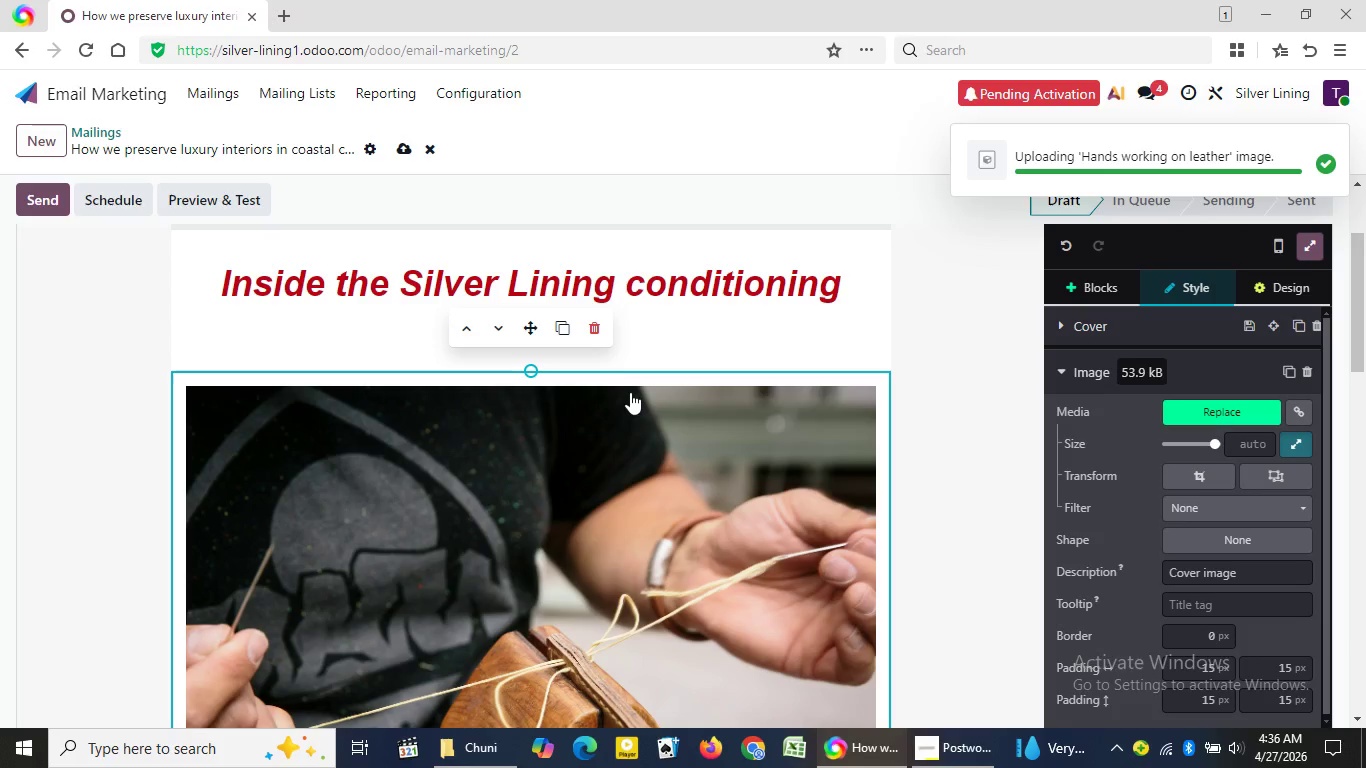 
double_click([767, 556])
 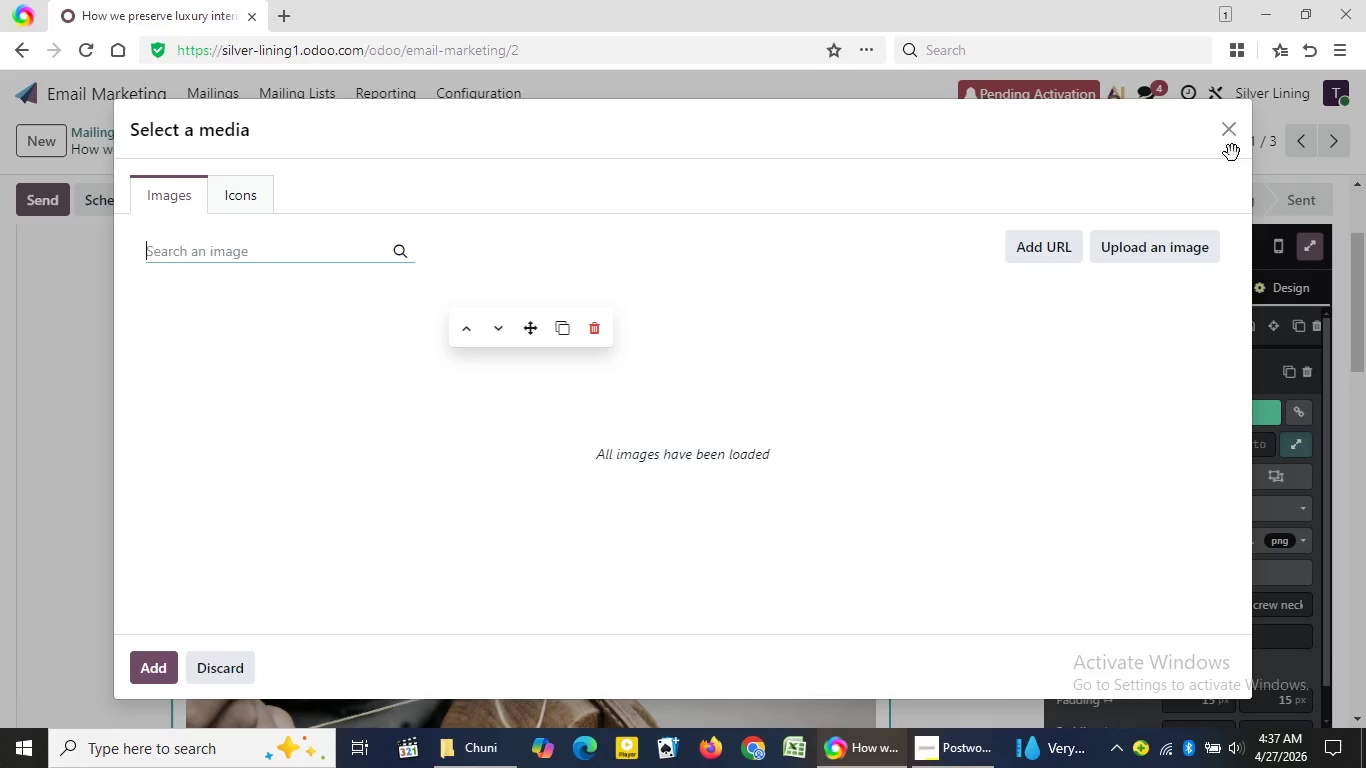 
left_click([1234, 139])
 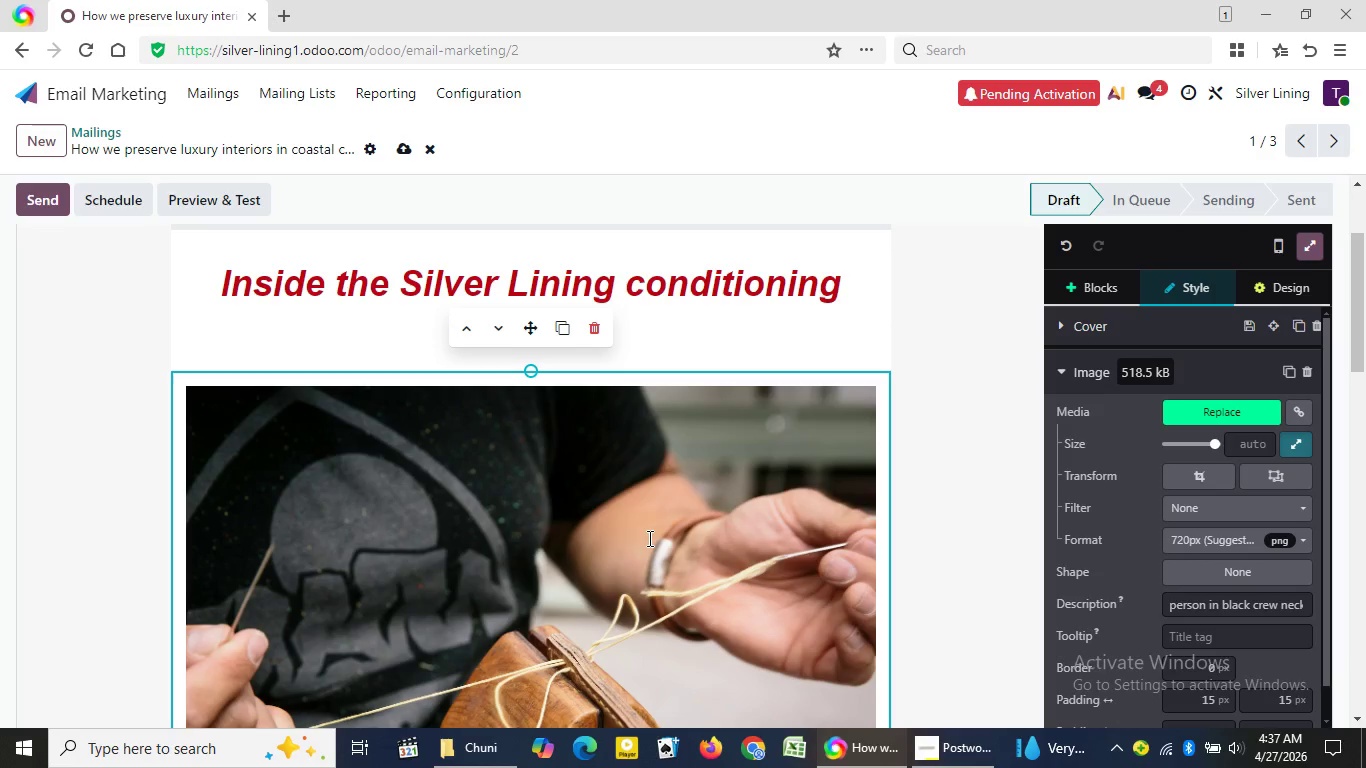 
double_click([648, 538])
 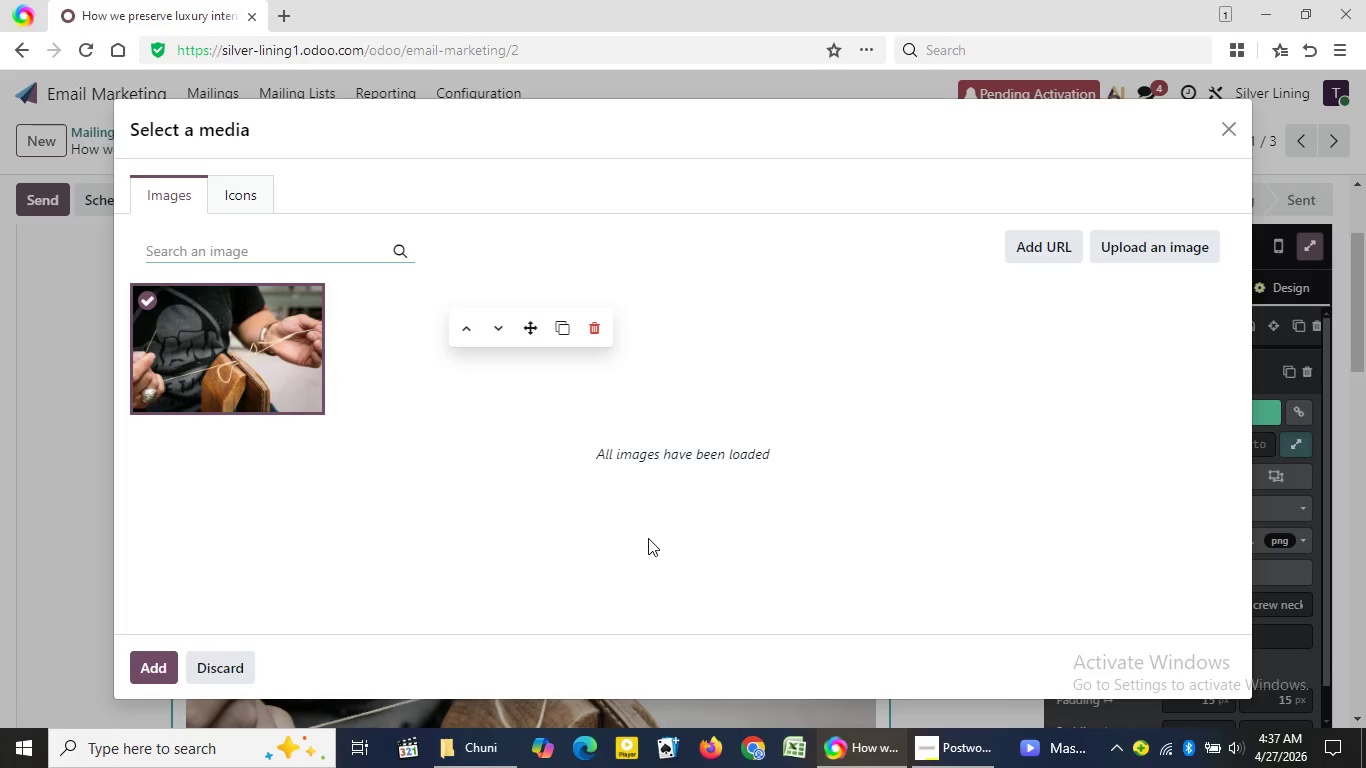 
wait(8.88)
 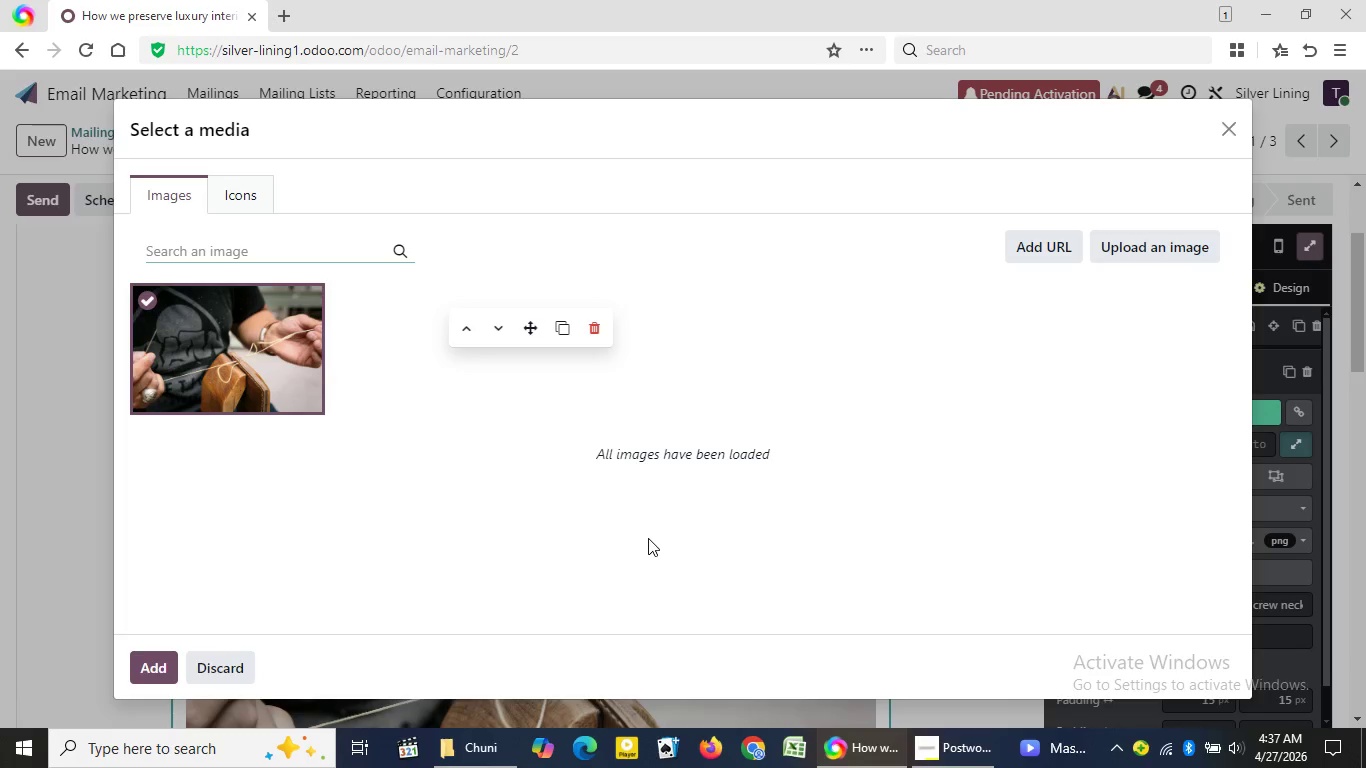 
type(car)
 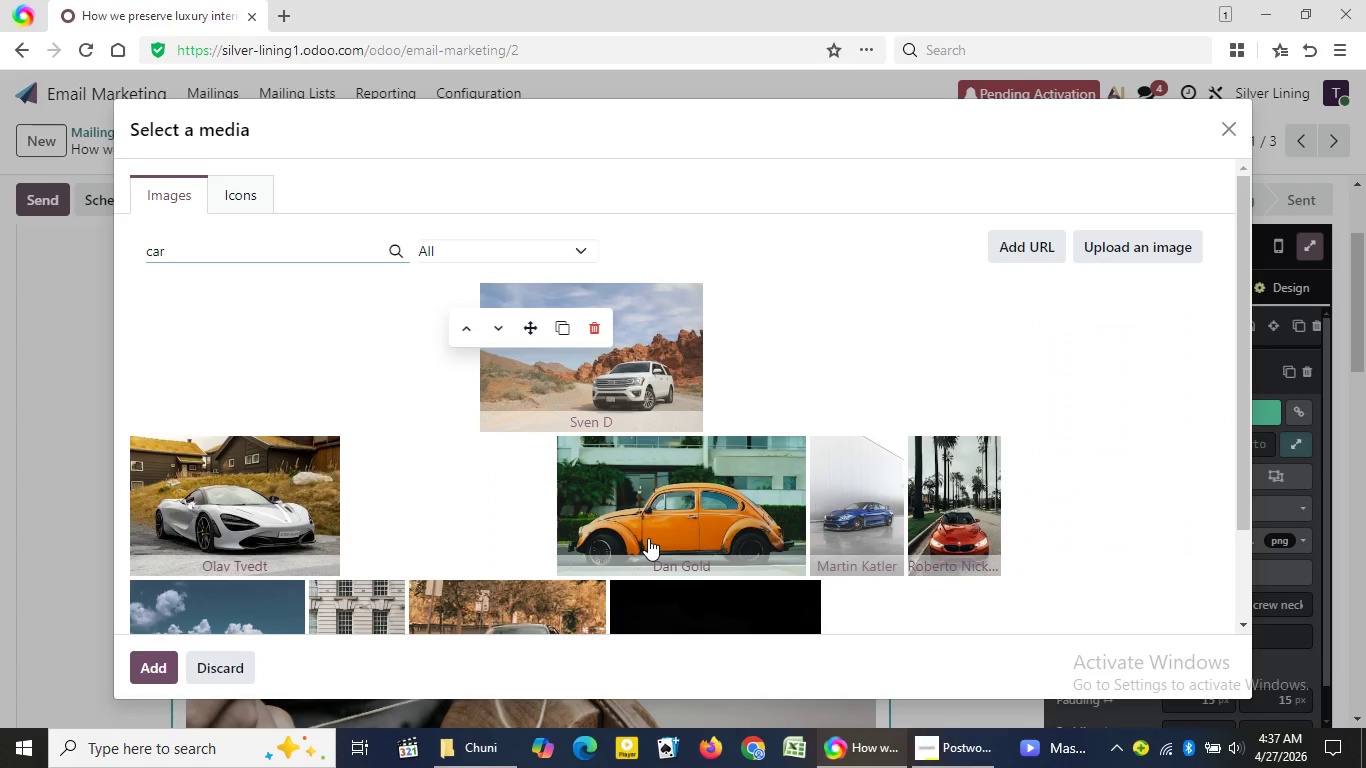 
wait(12.7)
 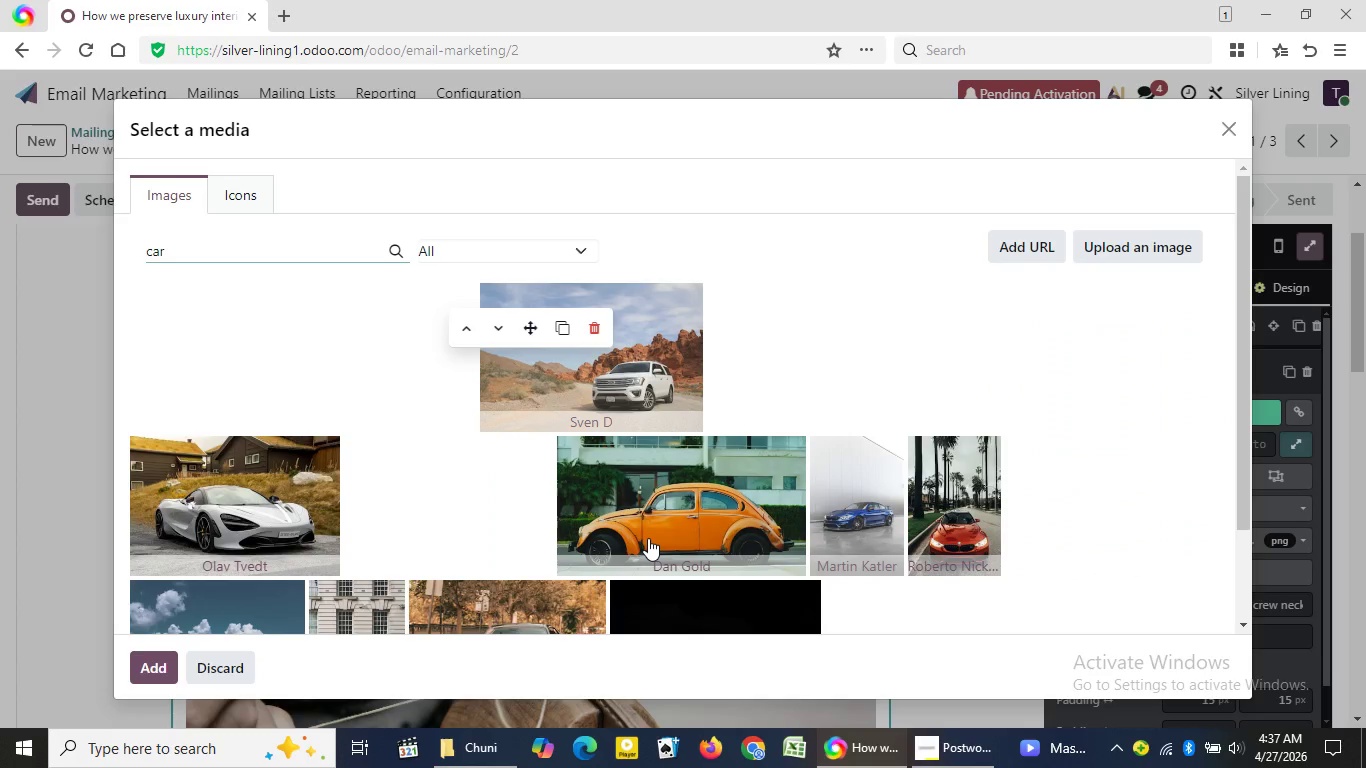 
type( detailing lea)
 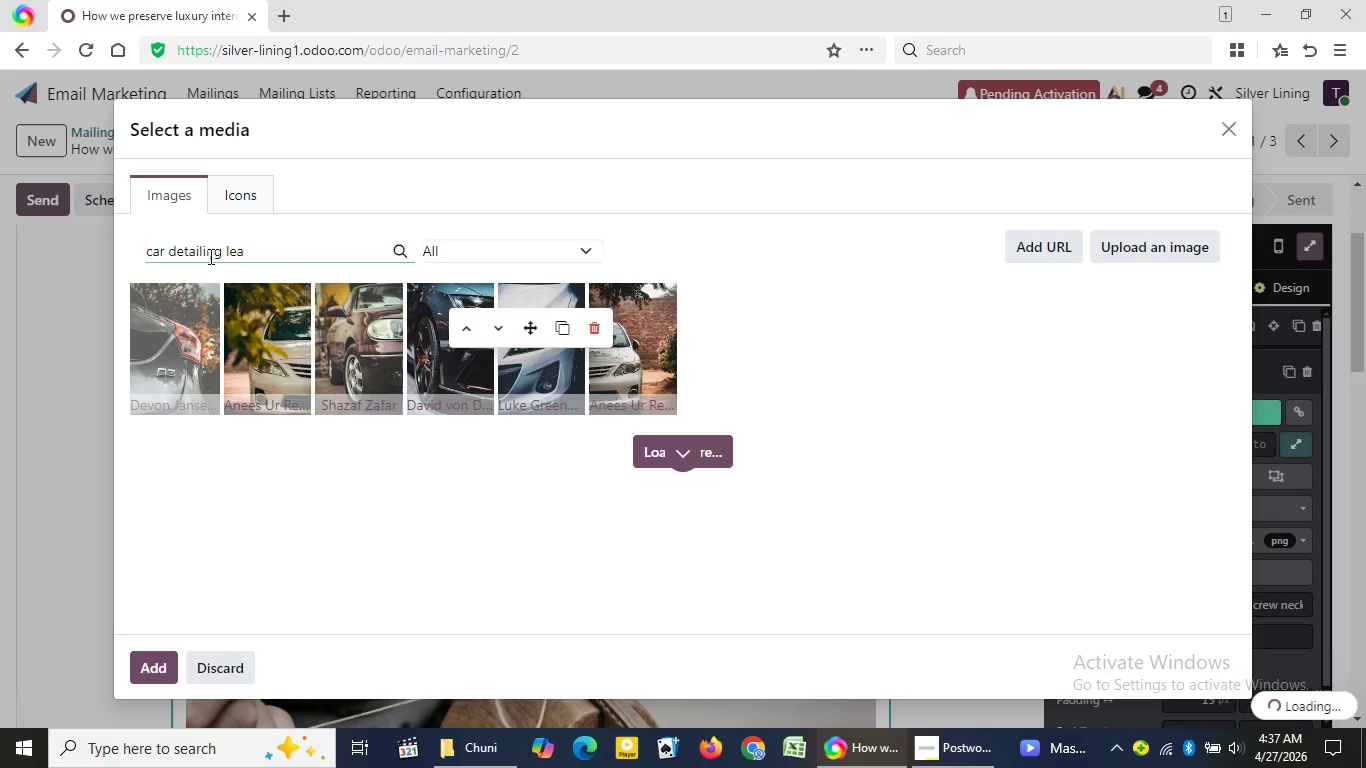 
type(ther clea)
 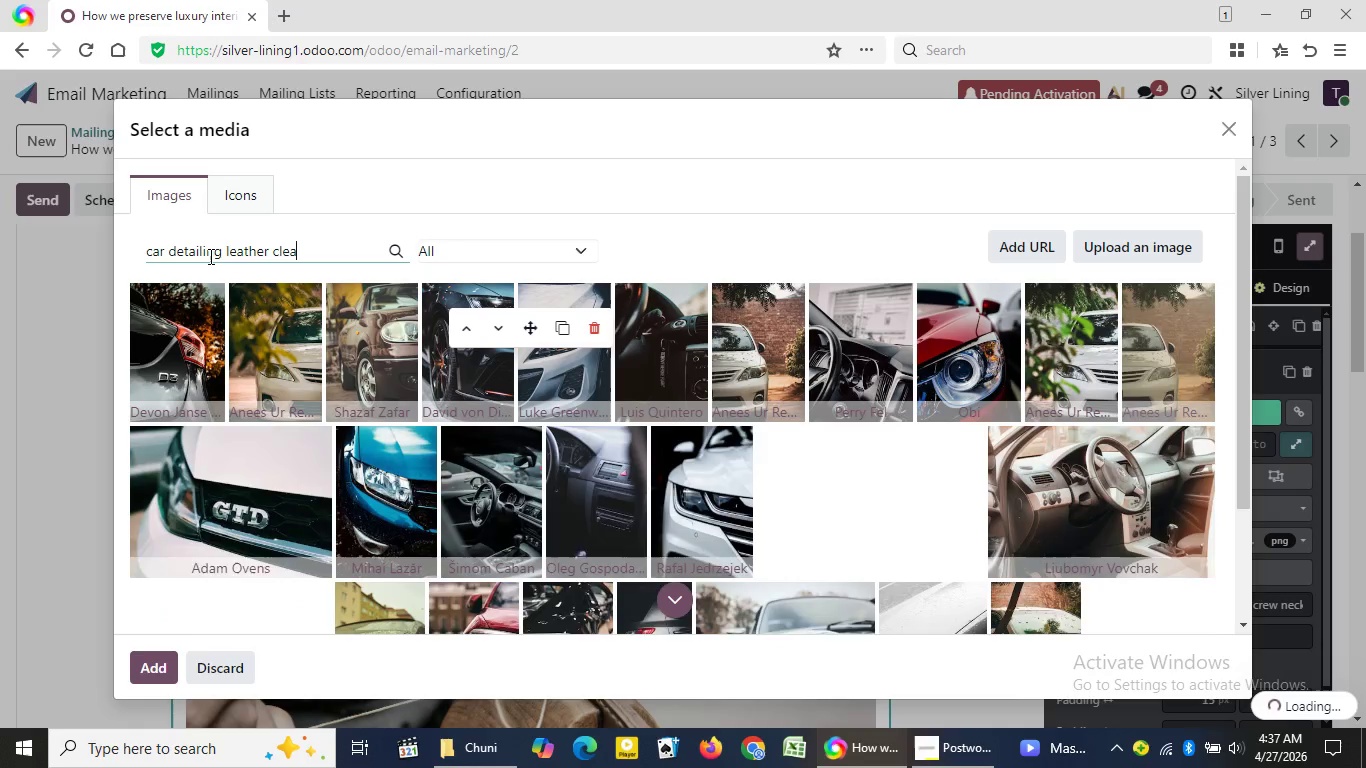 
type(ning professional)
 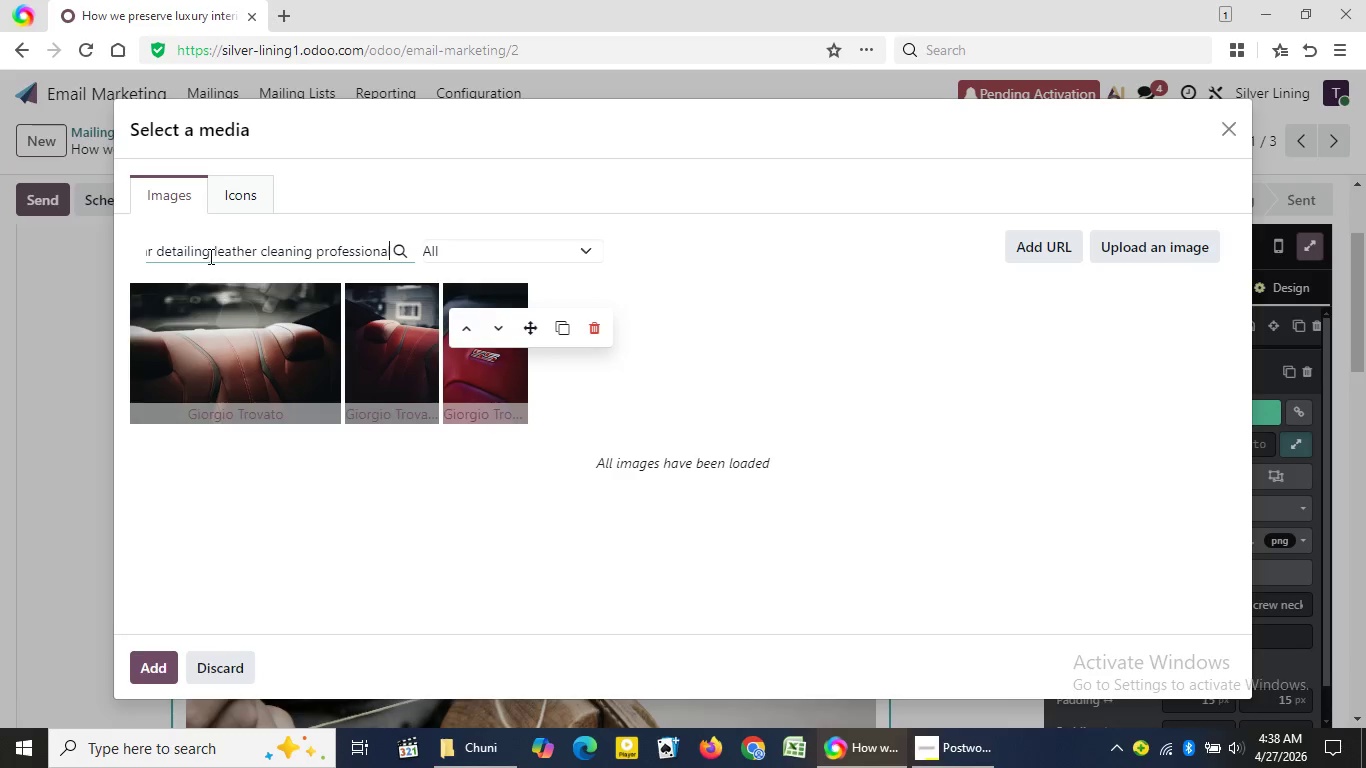 
wait(17.83)
 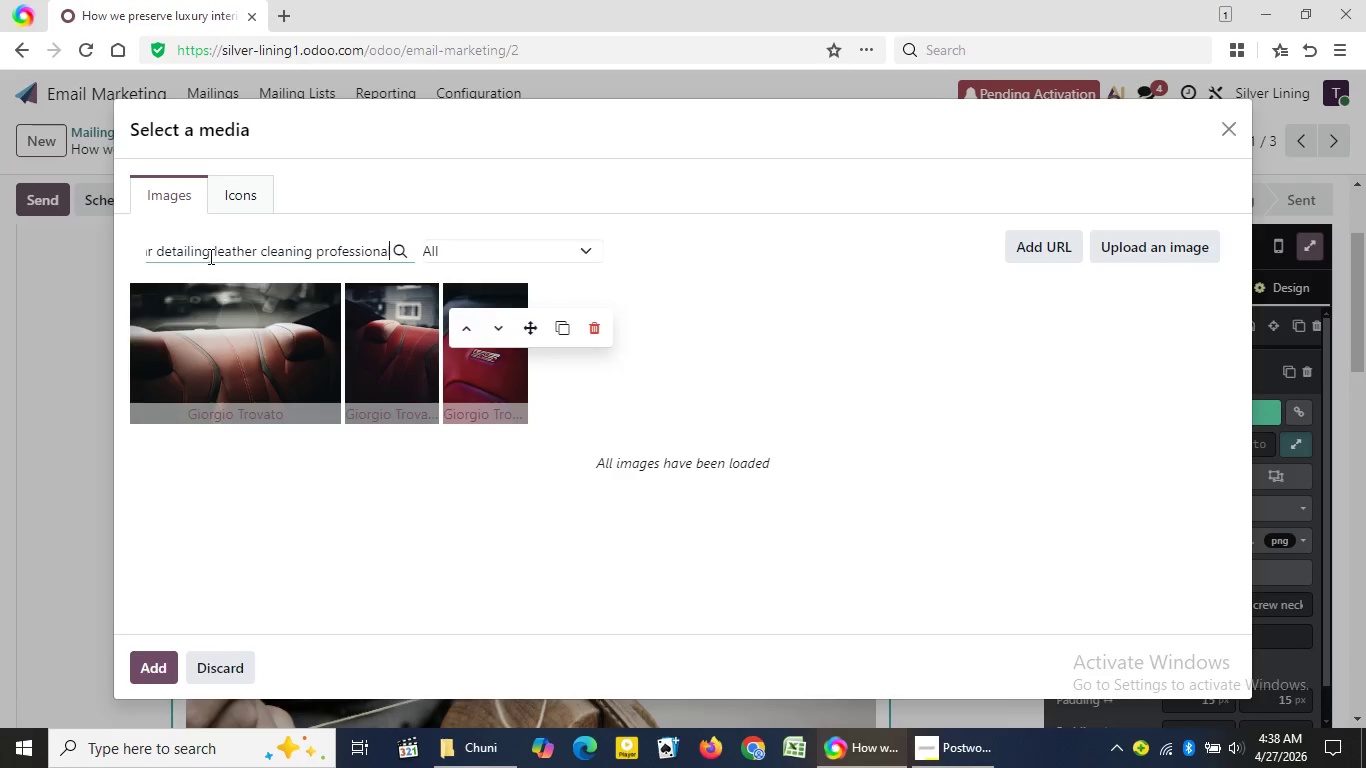 
key(Backspace)
 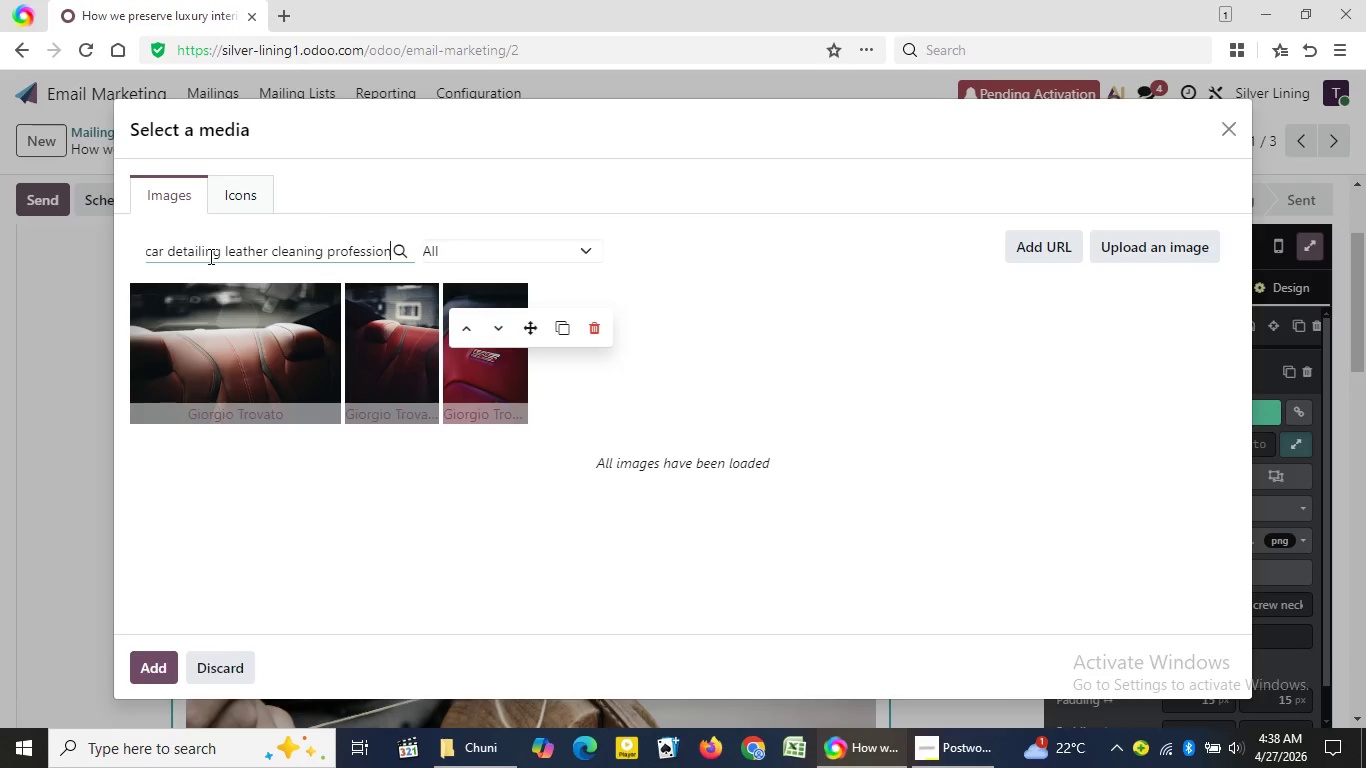 
key(Backspace)
 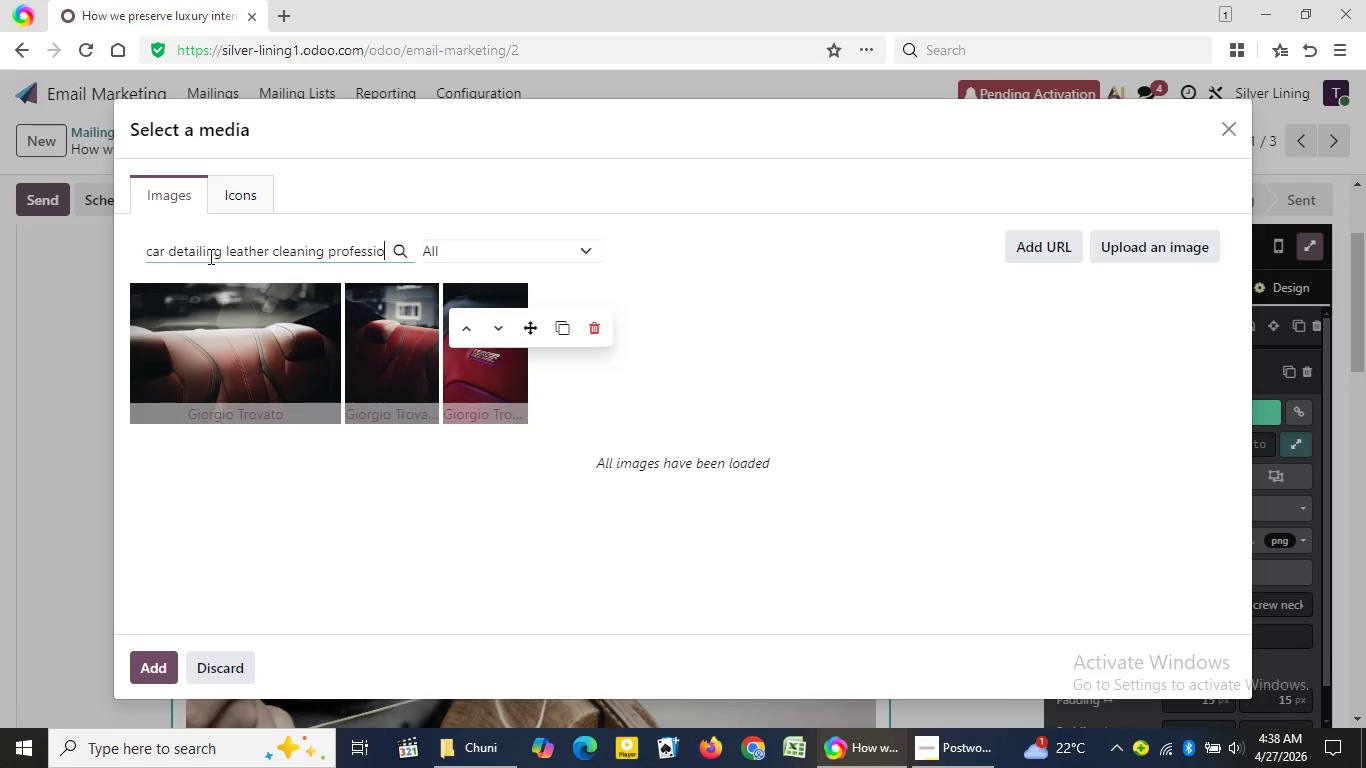 
key(Backspace)
 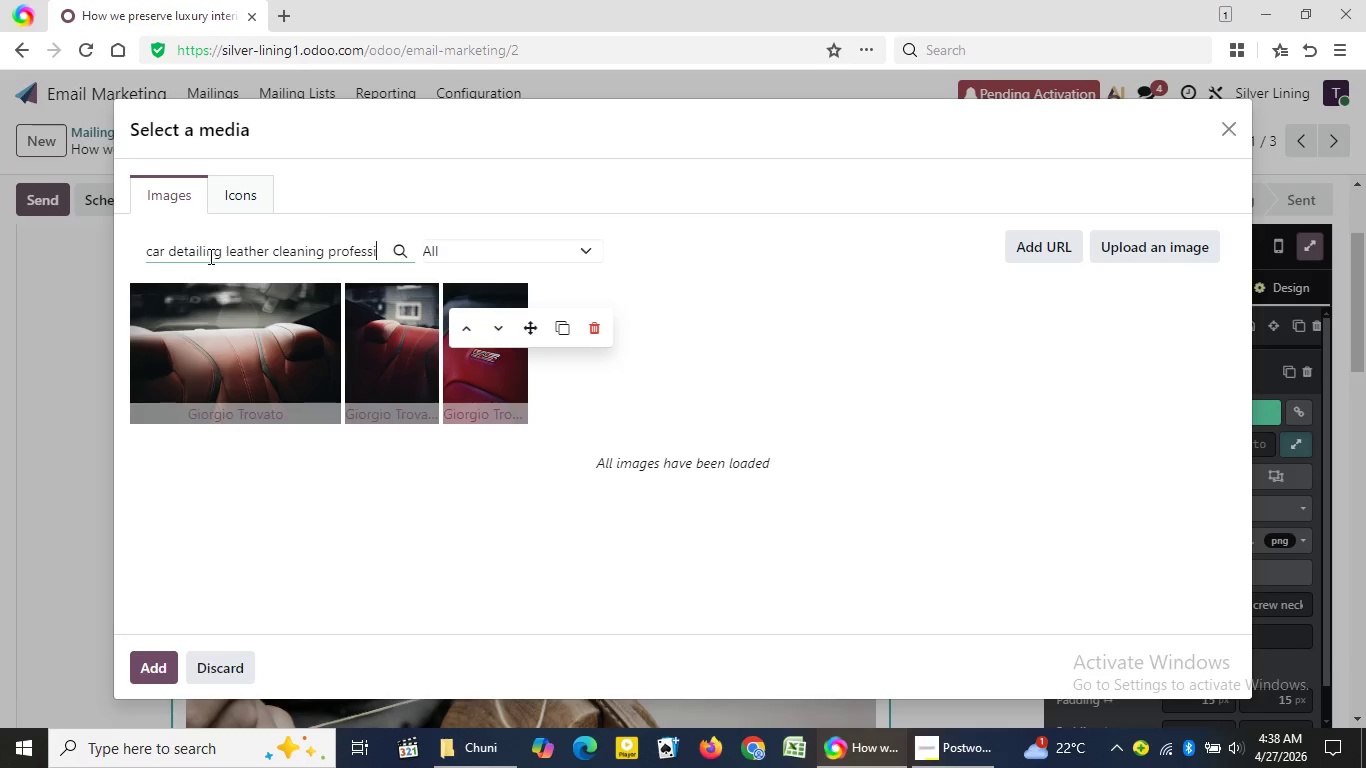 
key(Backspace)
 